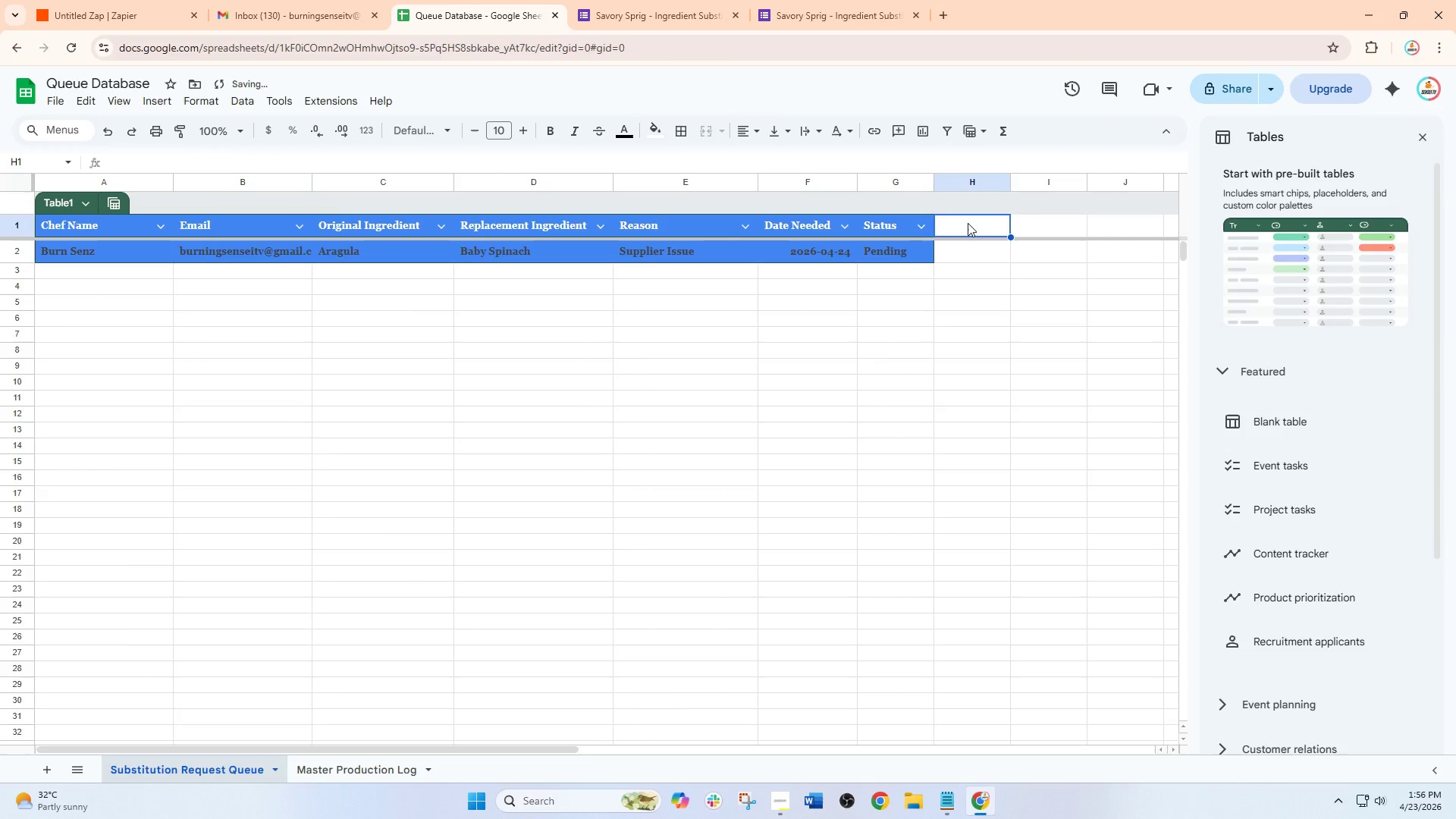 
double_click([968, 223])
 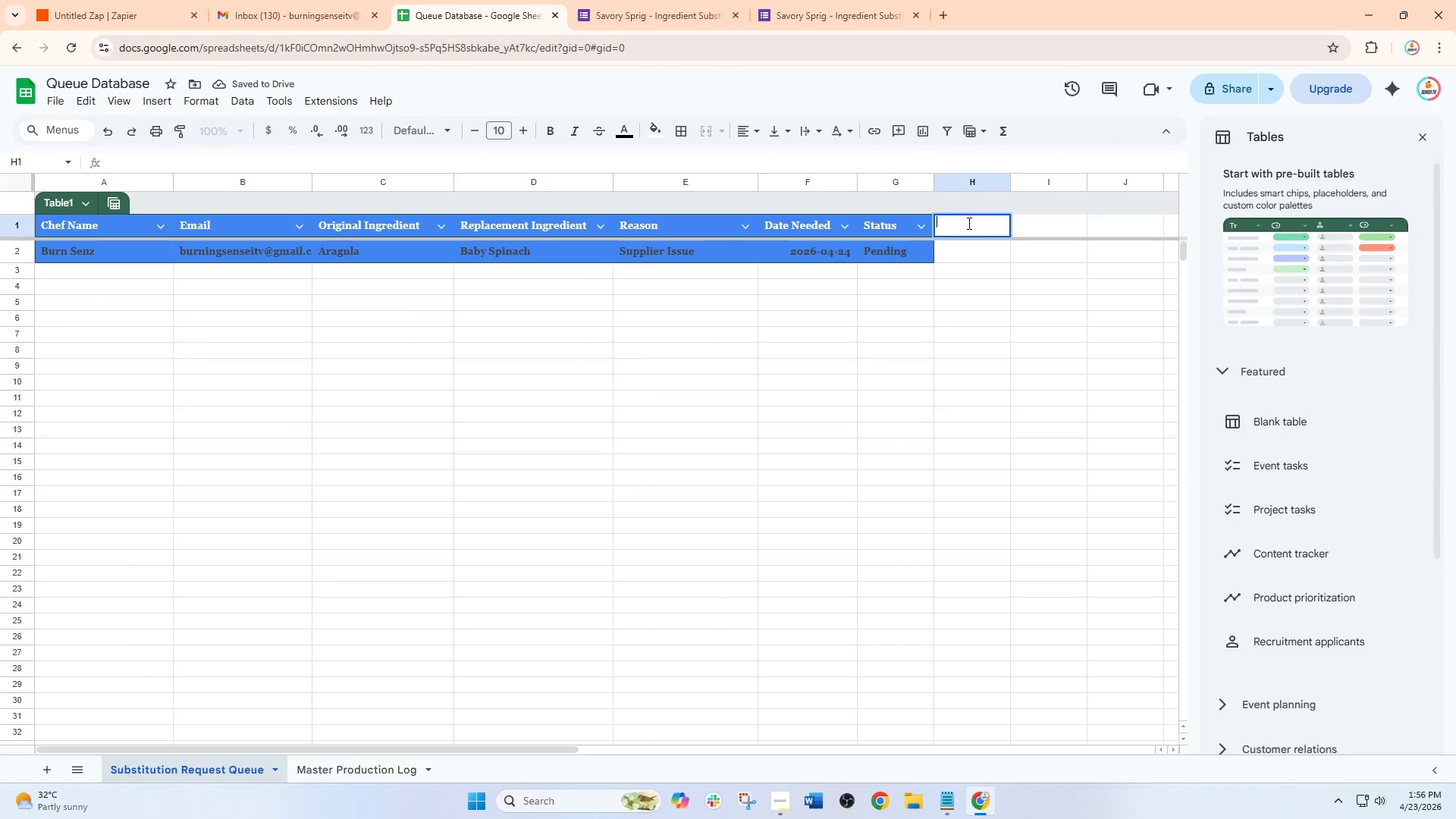 
type(Manager Notes)
 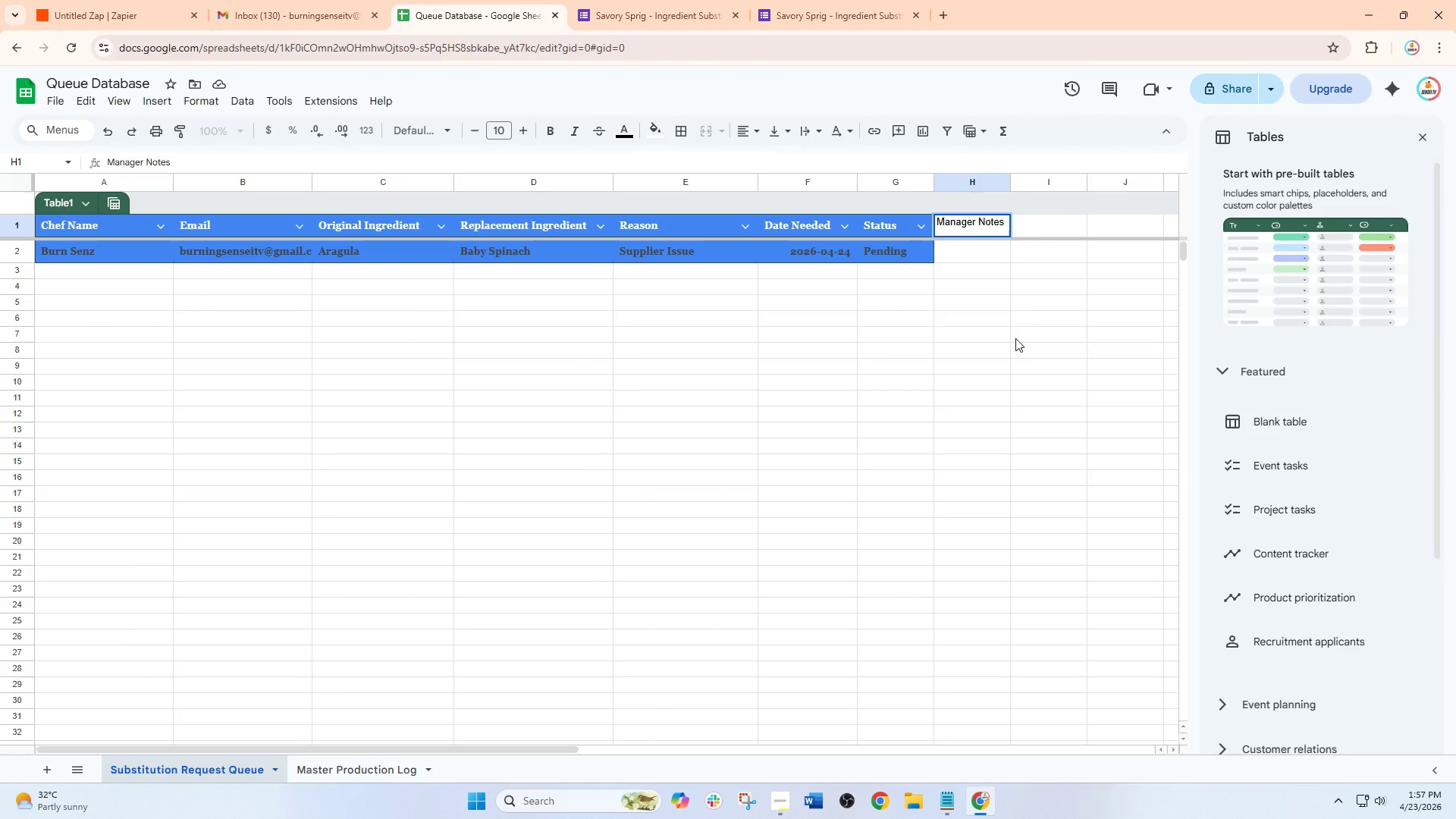 
left_click([1015, 340])
 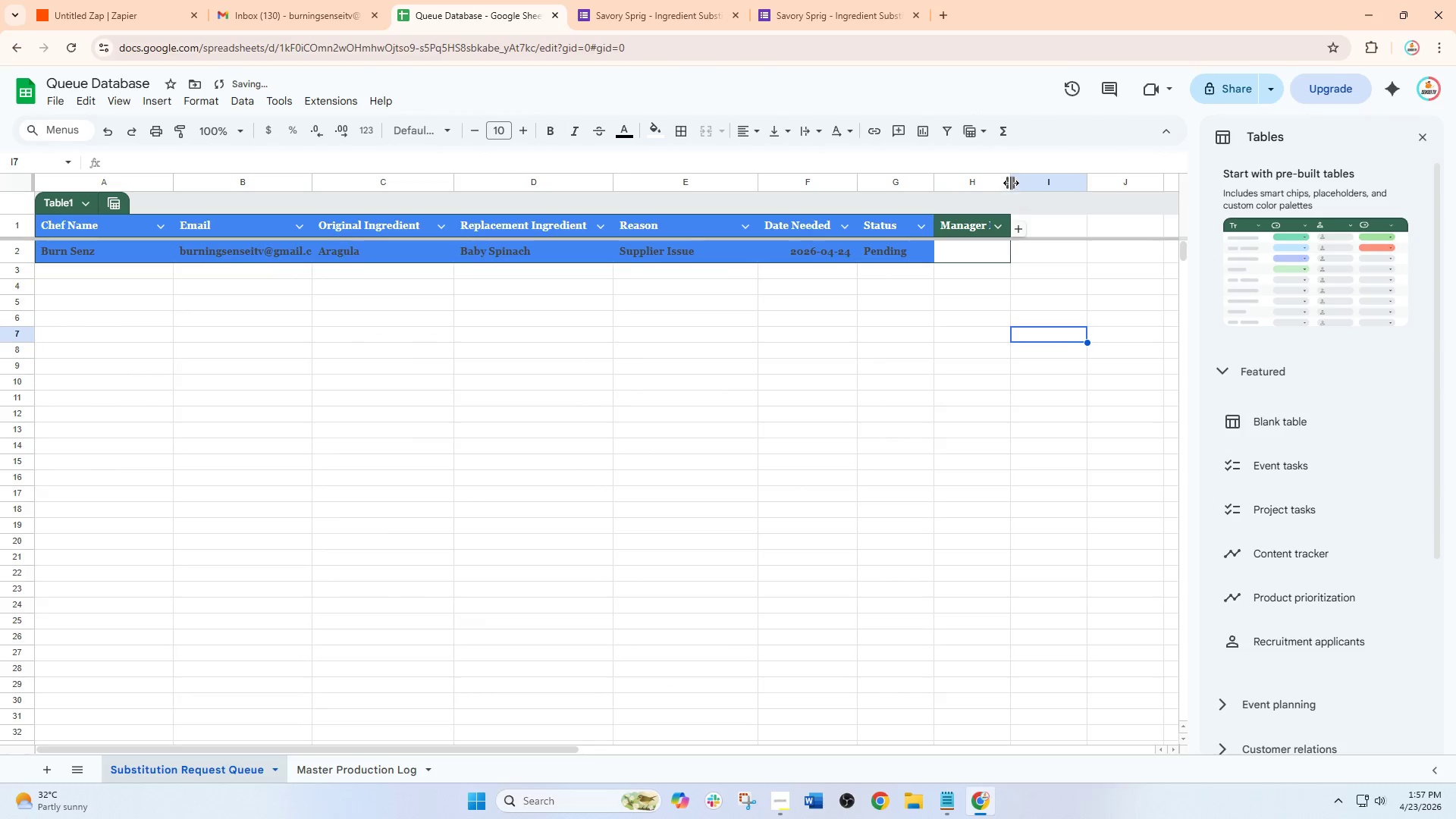 
left_click_drag(start_coordinate=[1011, 182], to_coordinate=[1079, 190])
 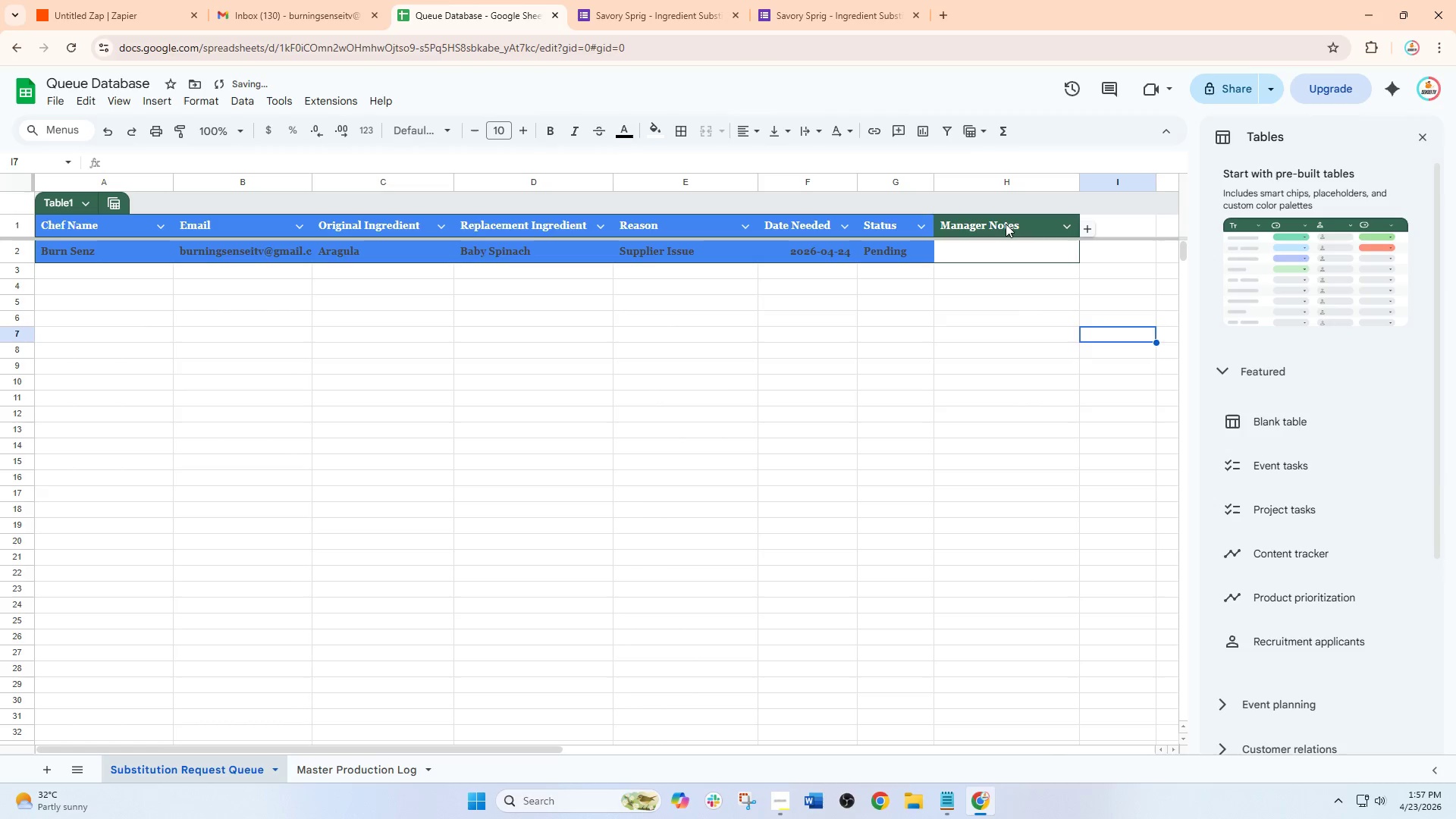 
left_click([1006, 224])
 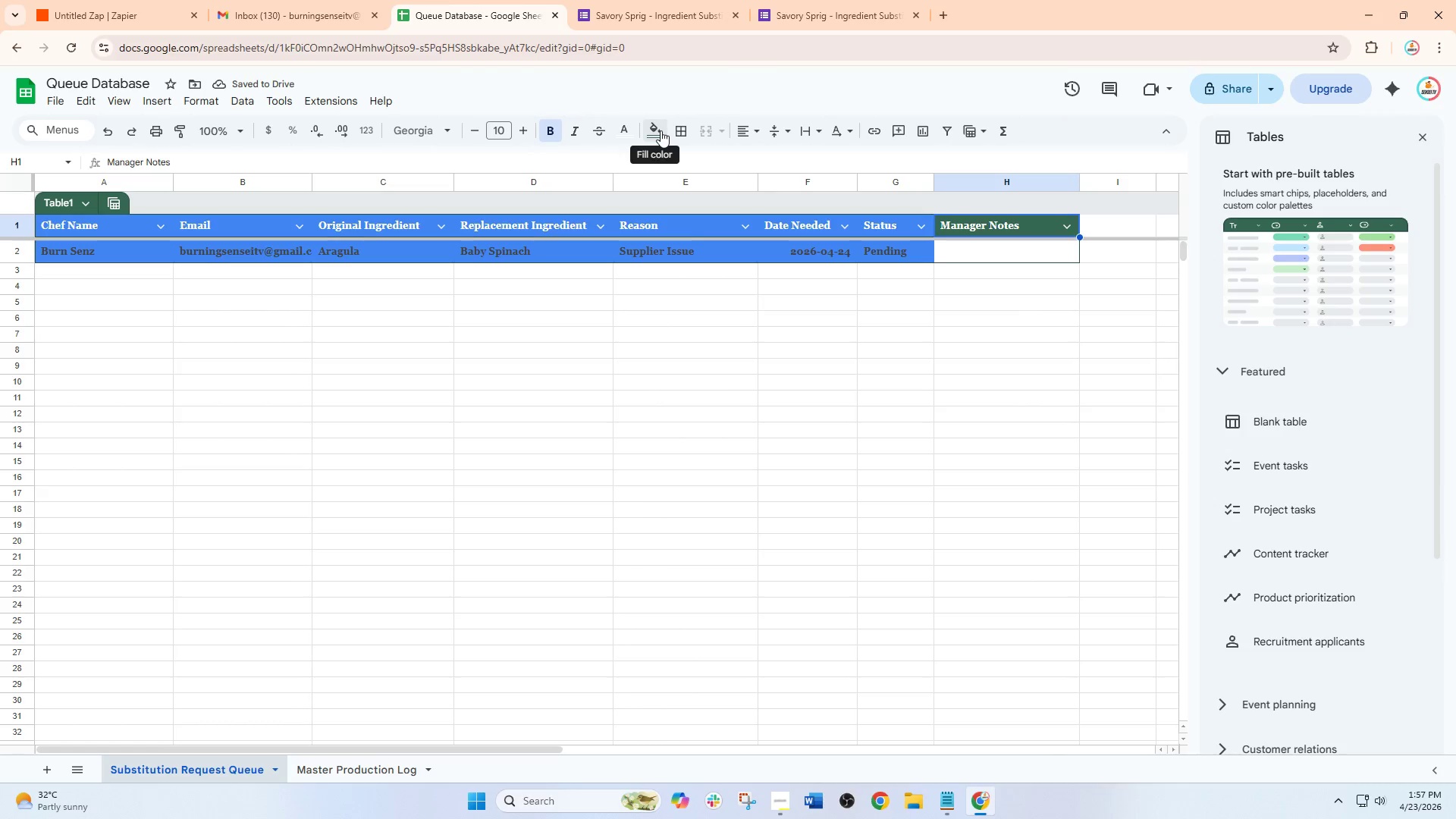 
left_click([661, 130])
 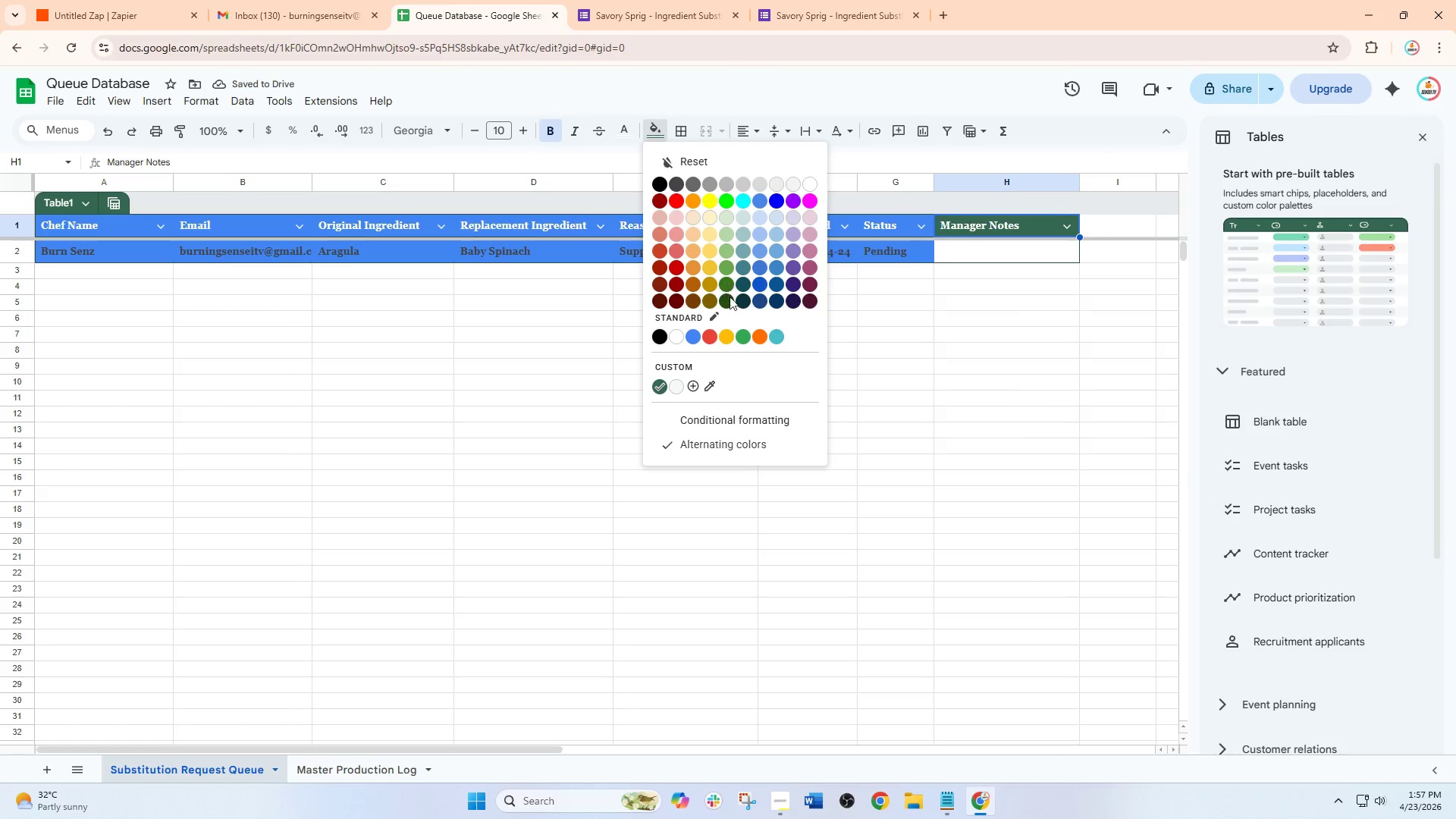 
left_click([686, 337])
 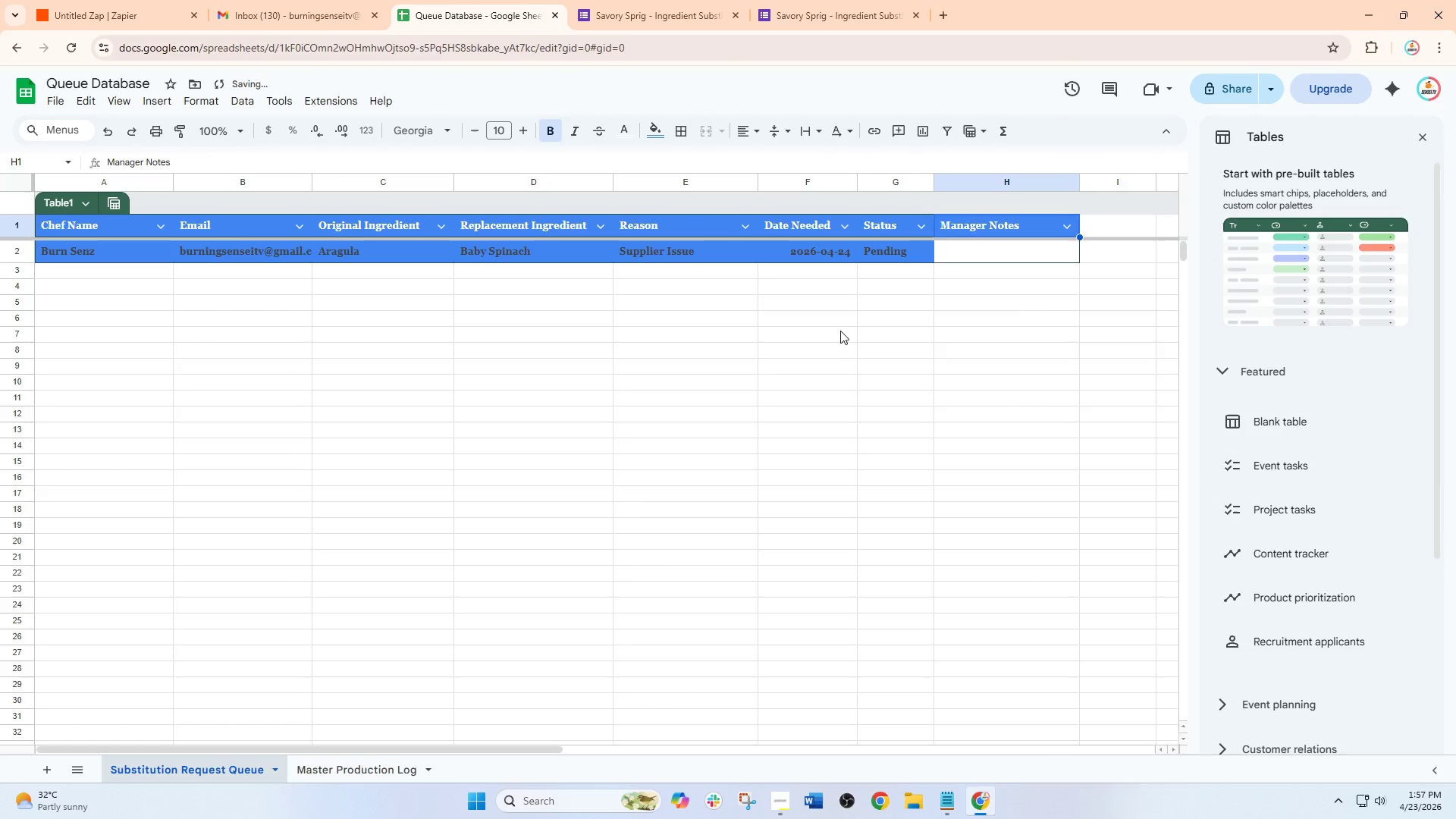 
left_click([843, 330])
 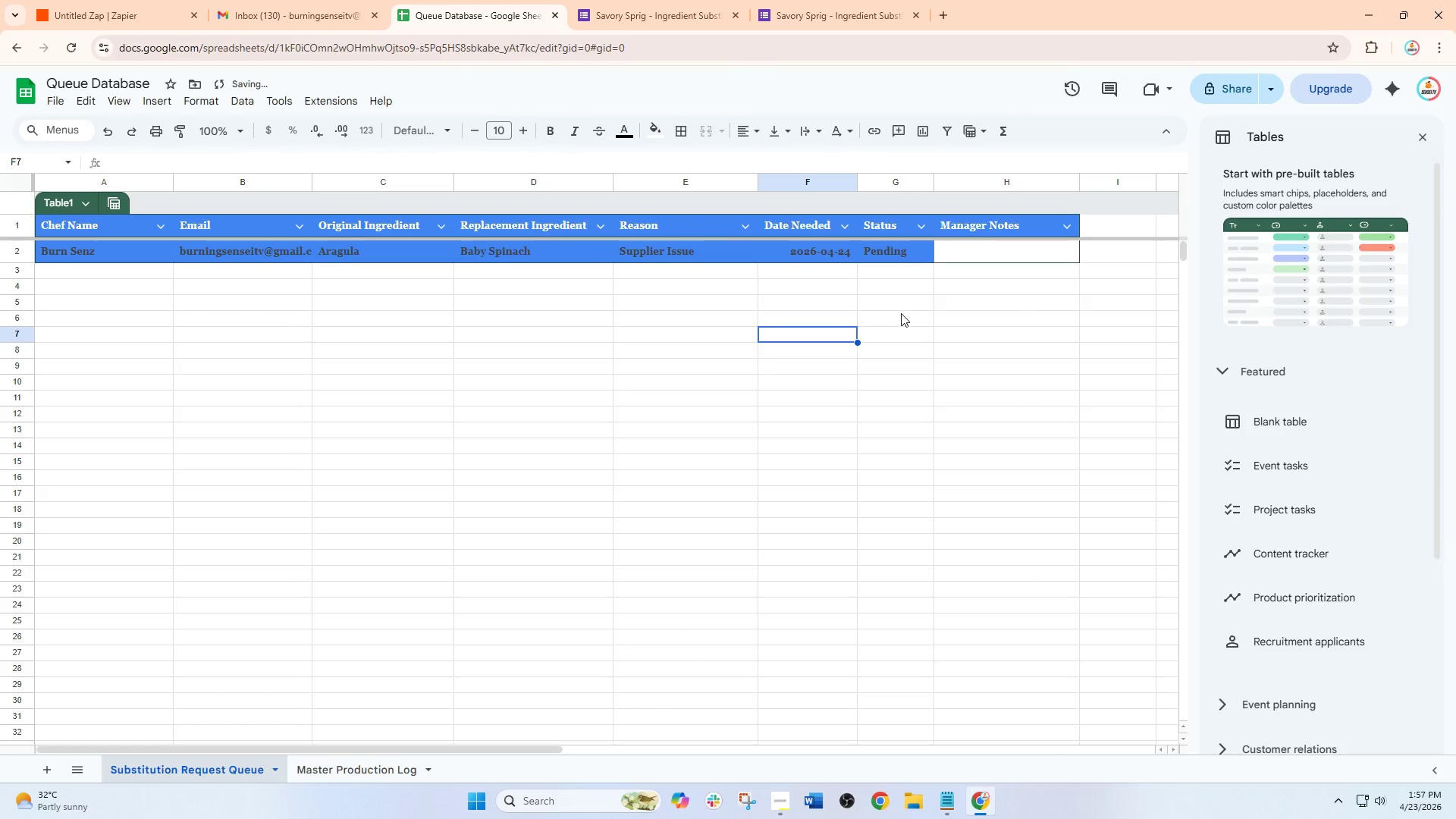 
left_click([901, 313])
 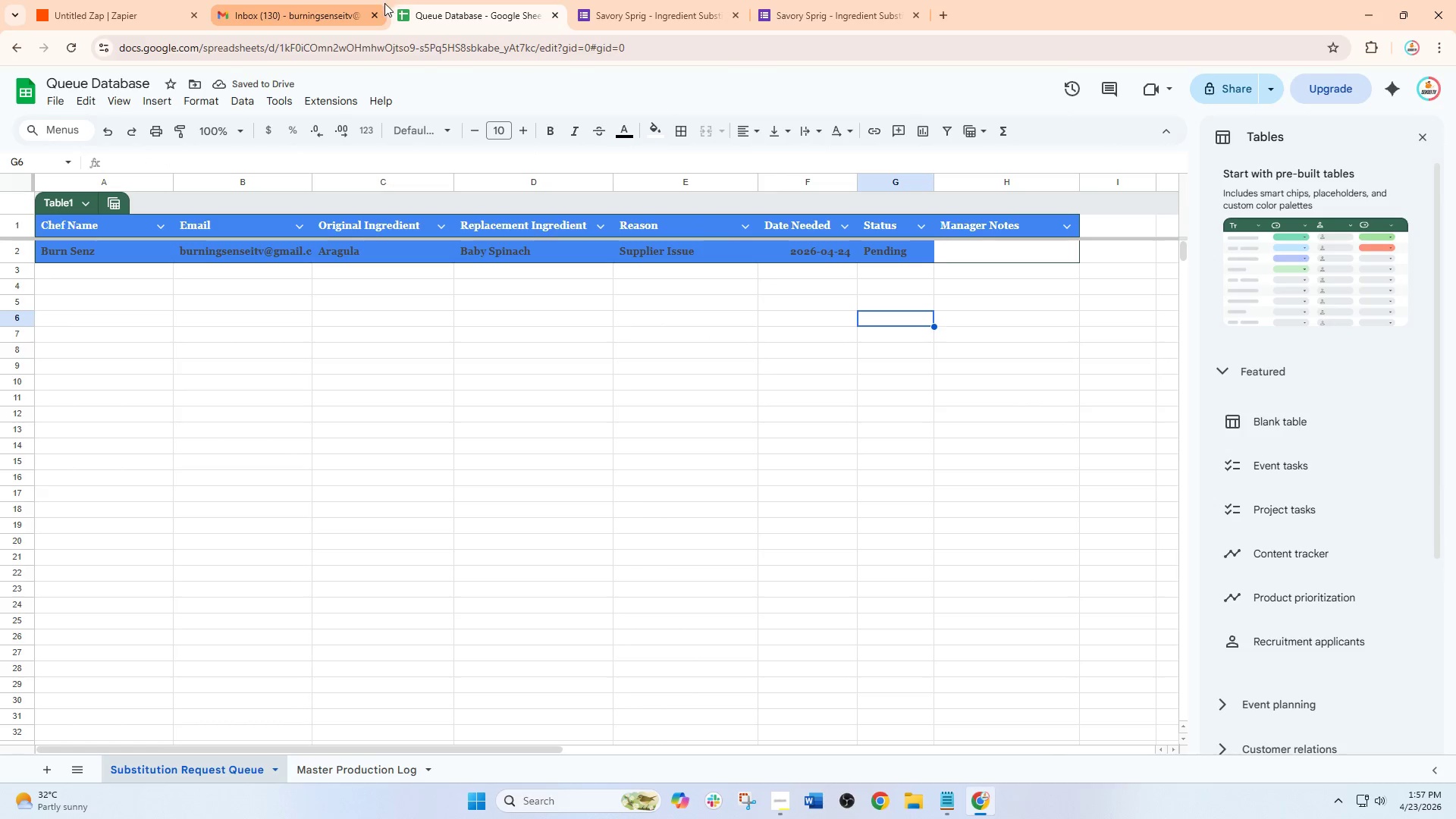 
left_click([668, 286])
 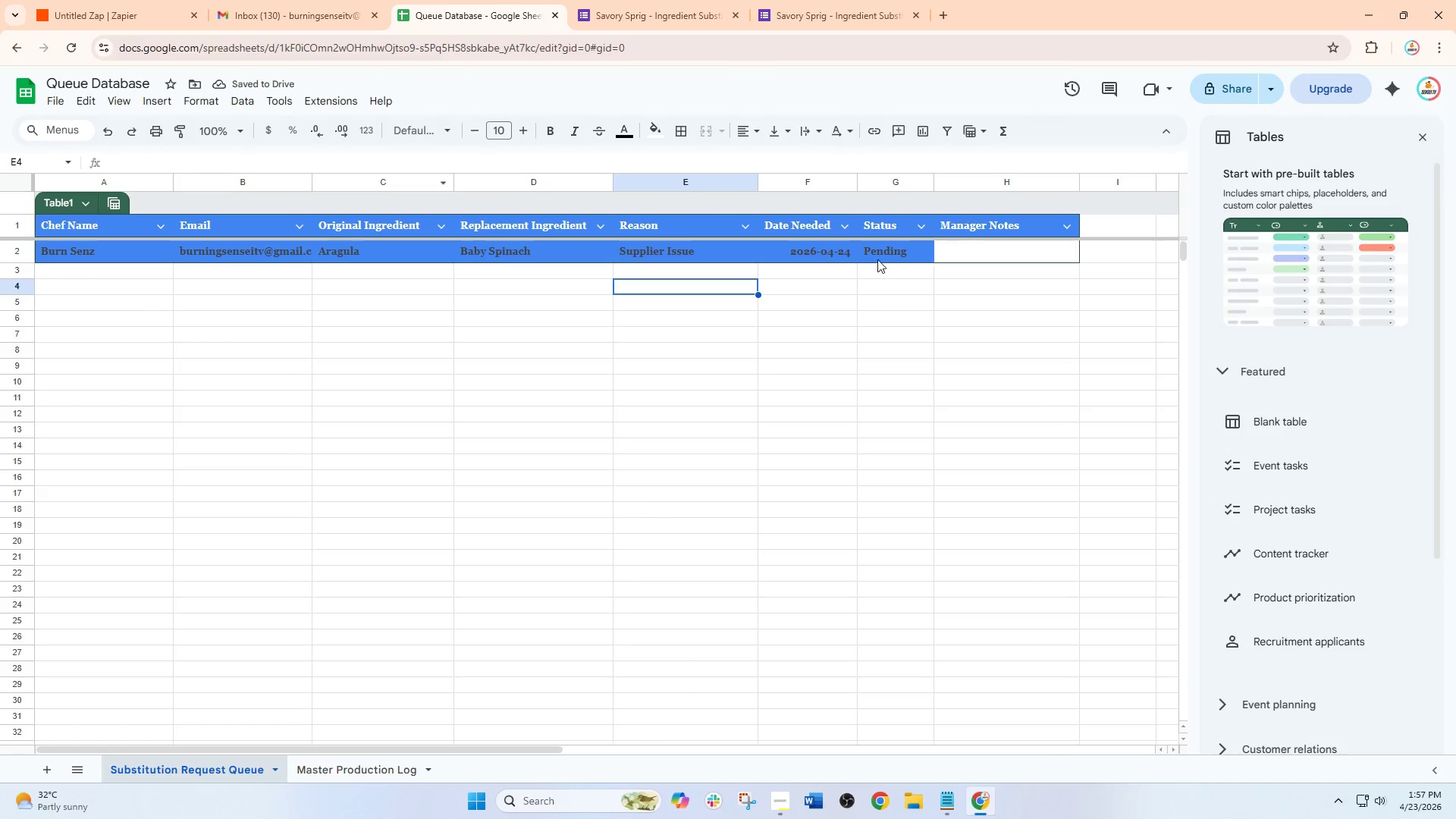 
left_click([888, 259])
 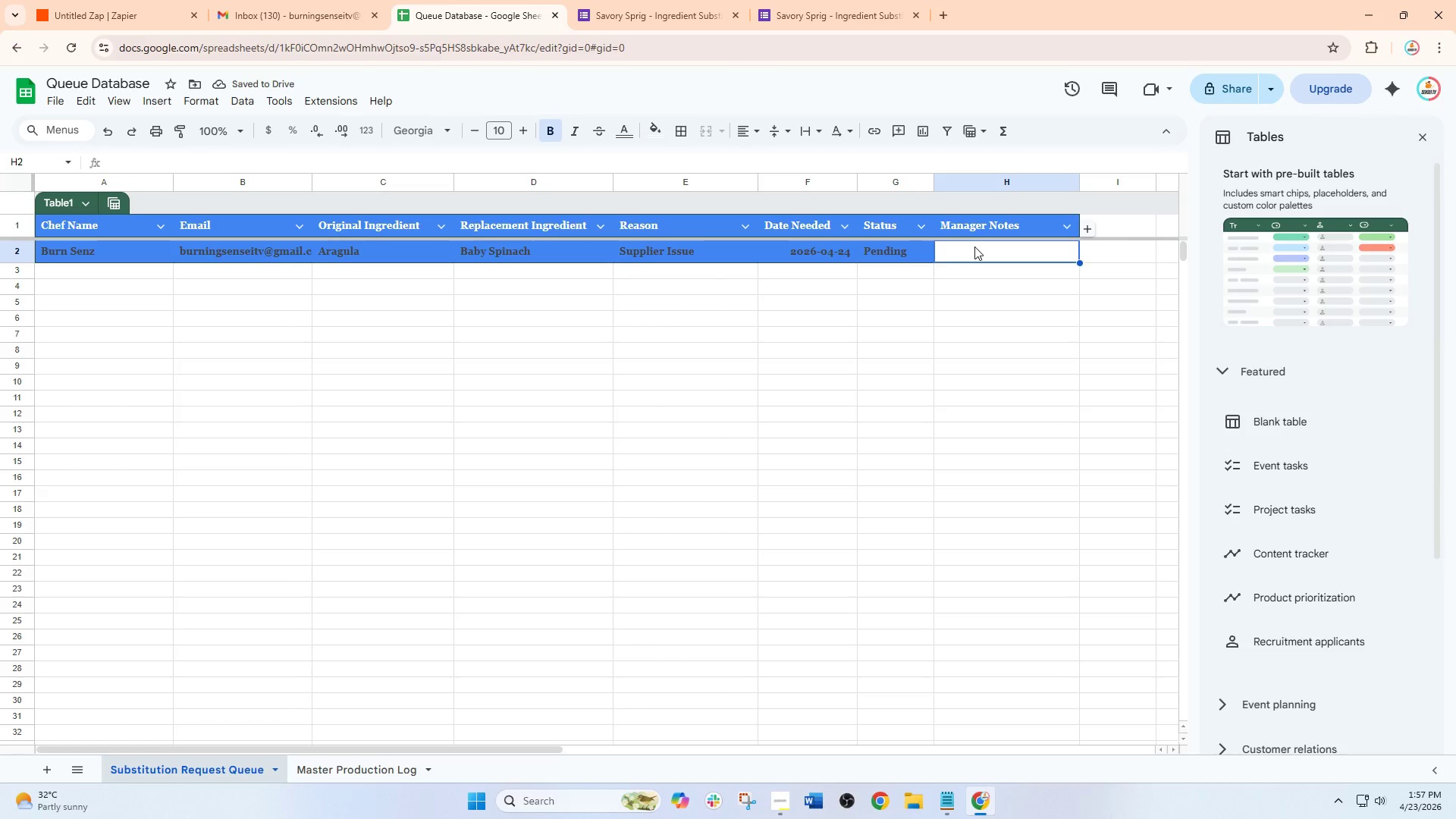 
double_click([676, 300])
 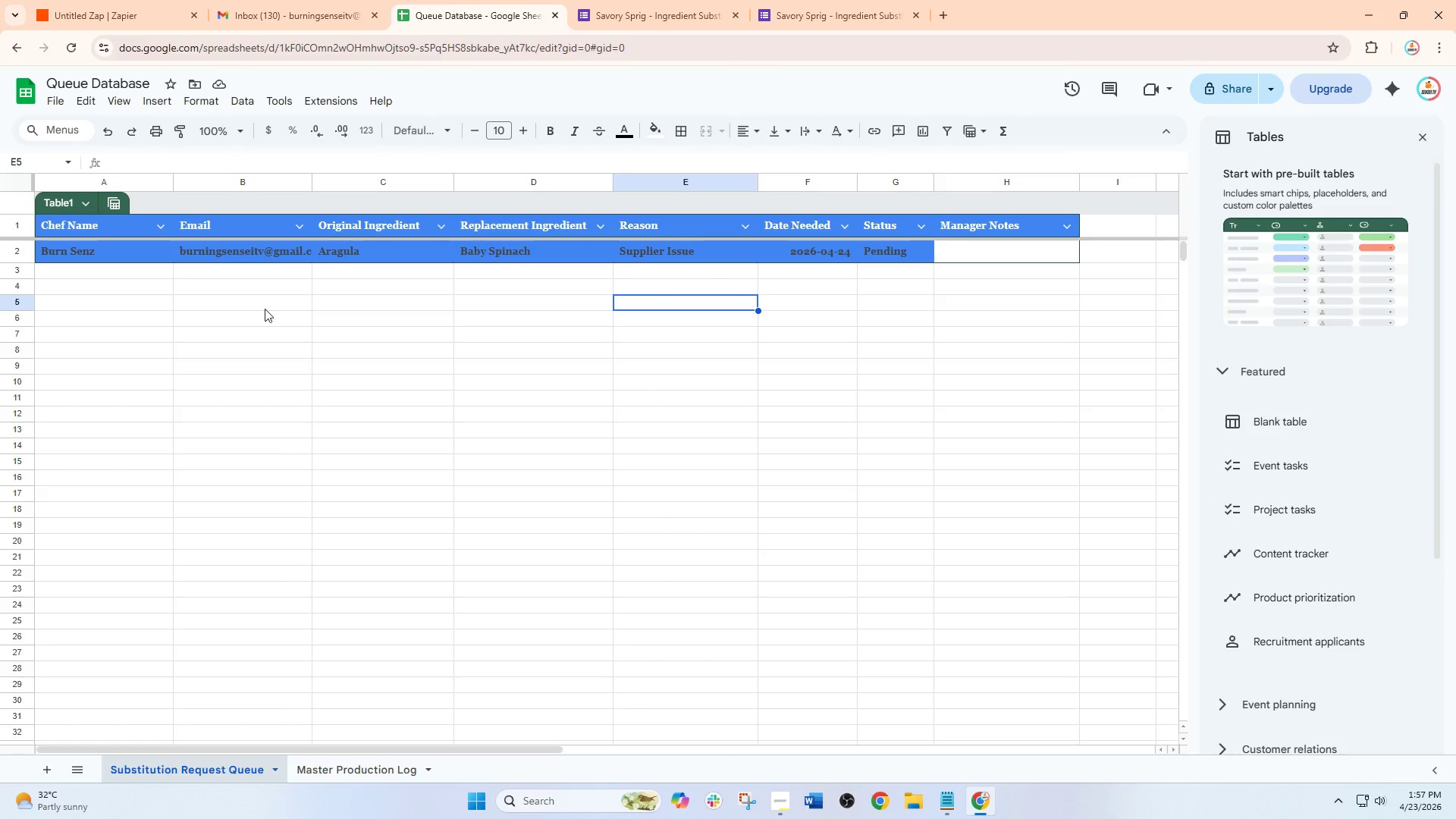 
left_click([248, 310])
 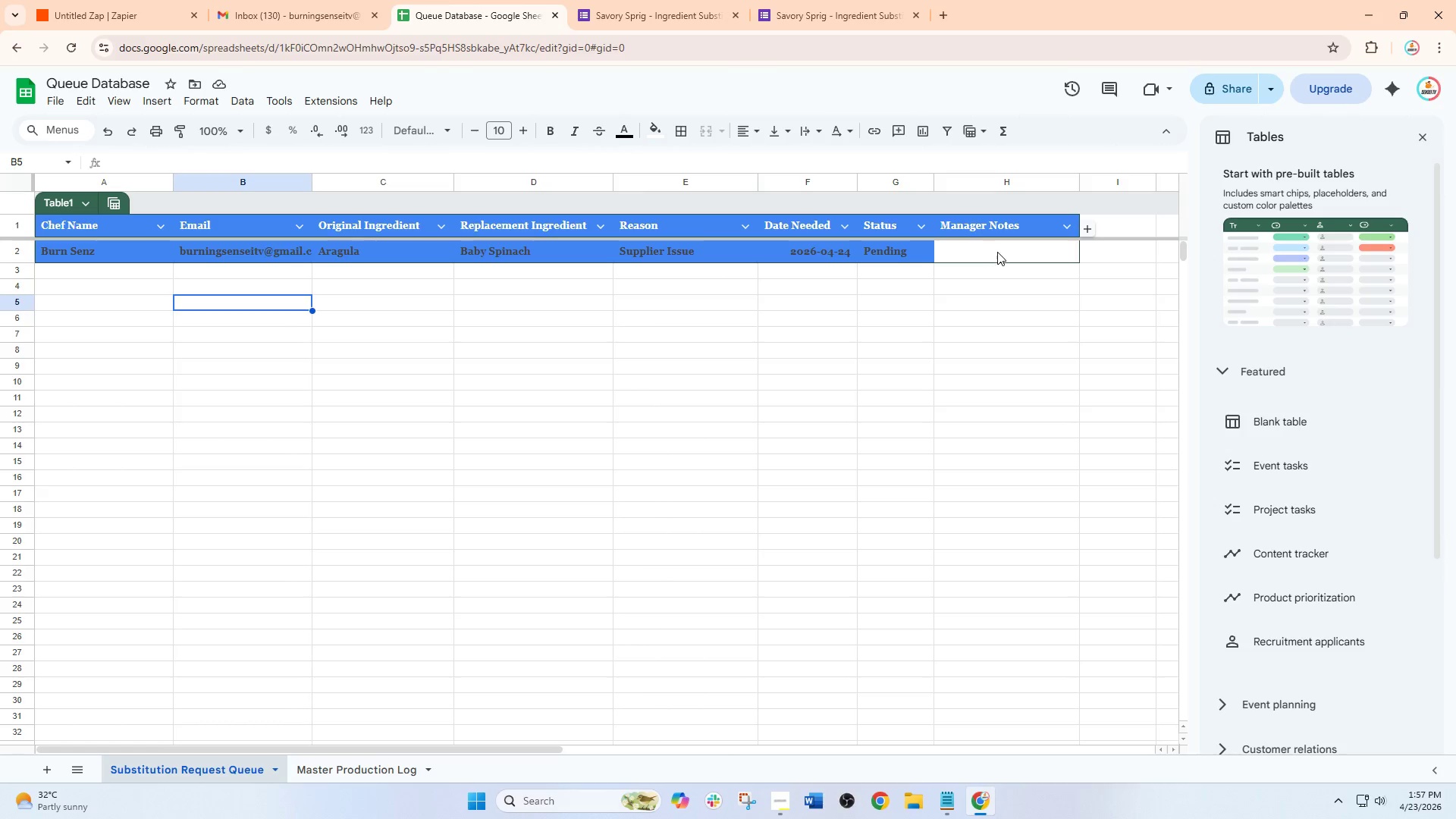 
left_click([997, 252])
 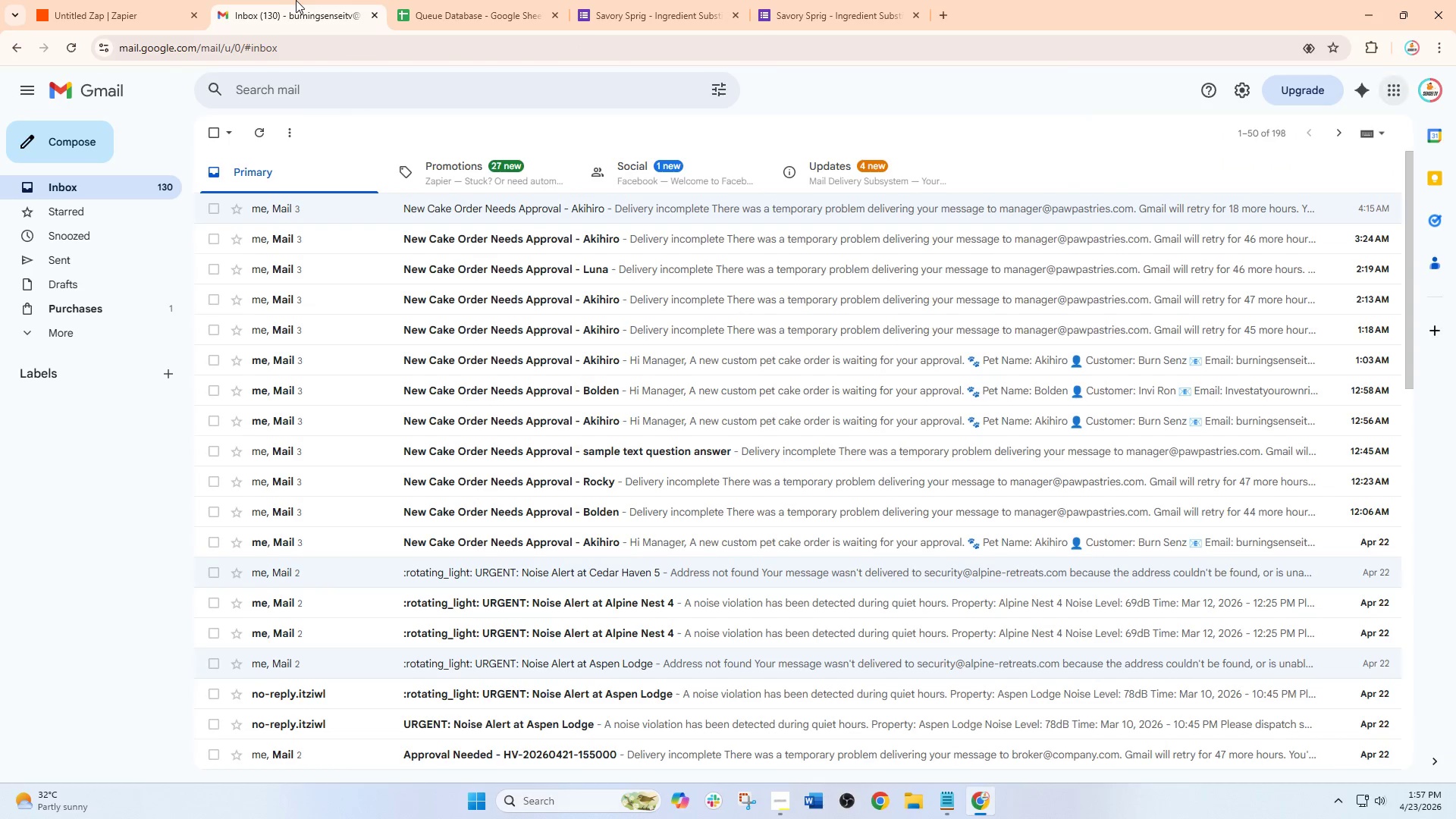 
double_click([422, 0])
 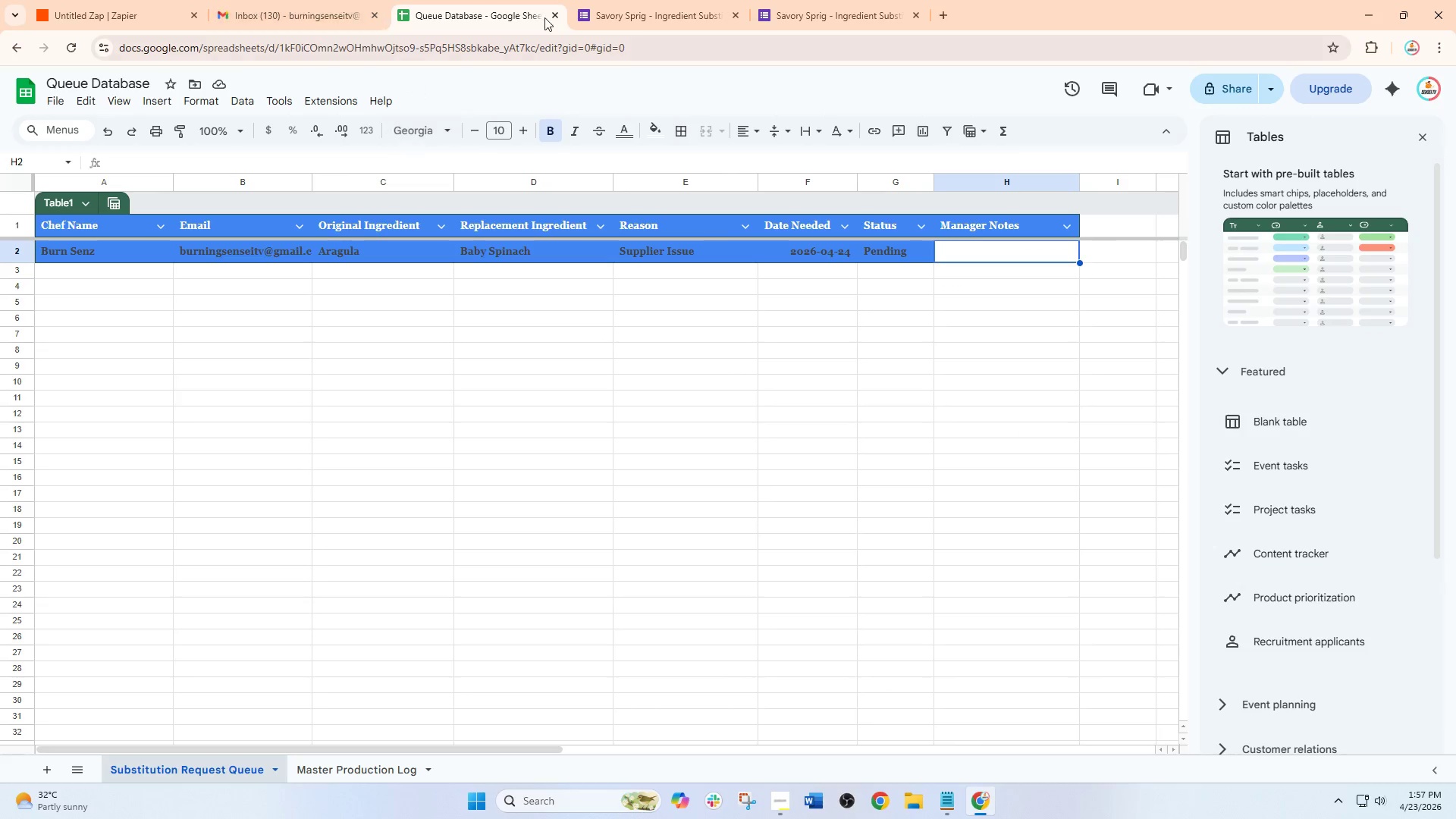 
left_click([706, 2])
 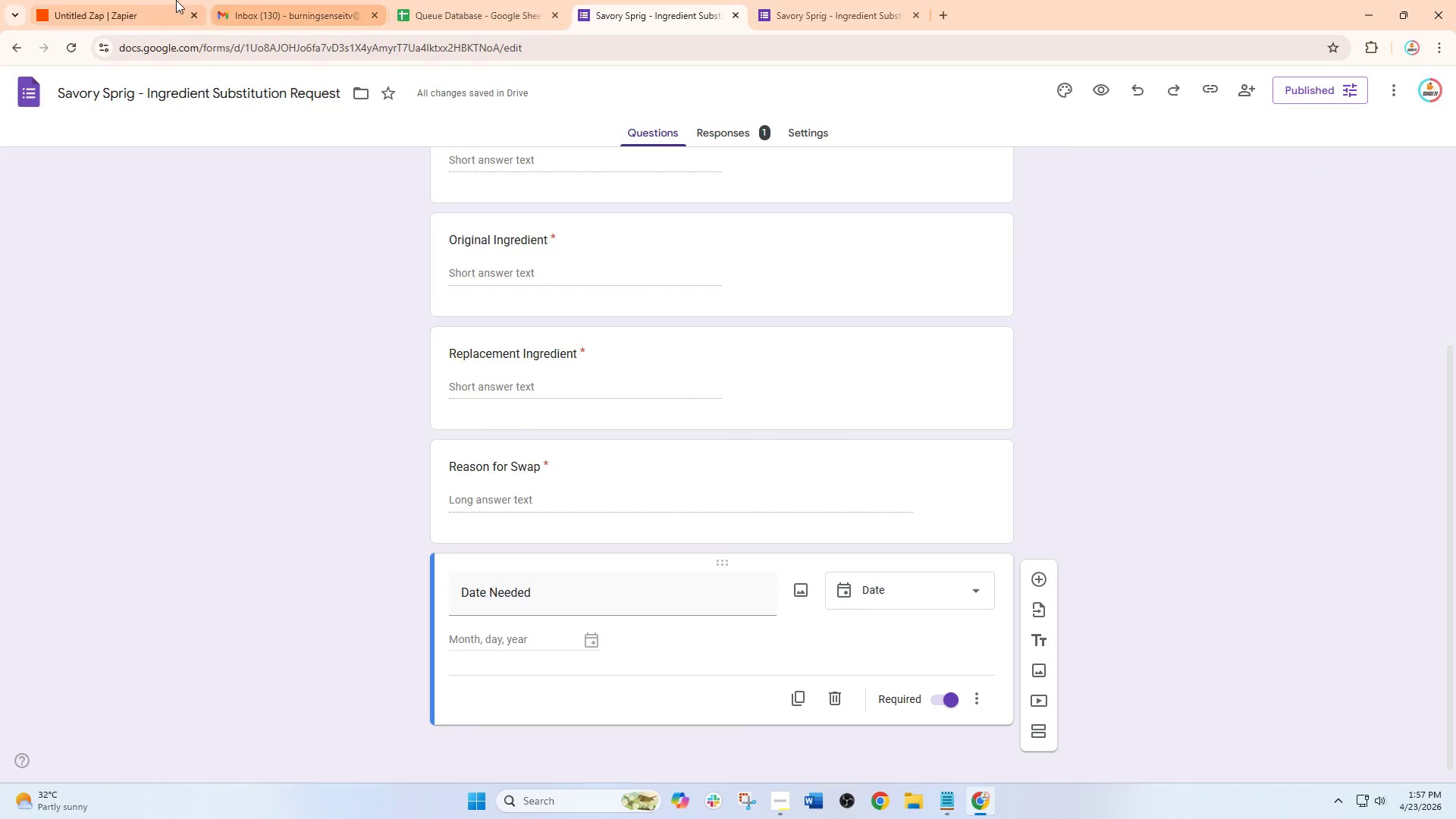 
left_click_drag(start_coordinate=[130, 0], to_coordinate=[297, 0])
 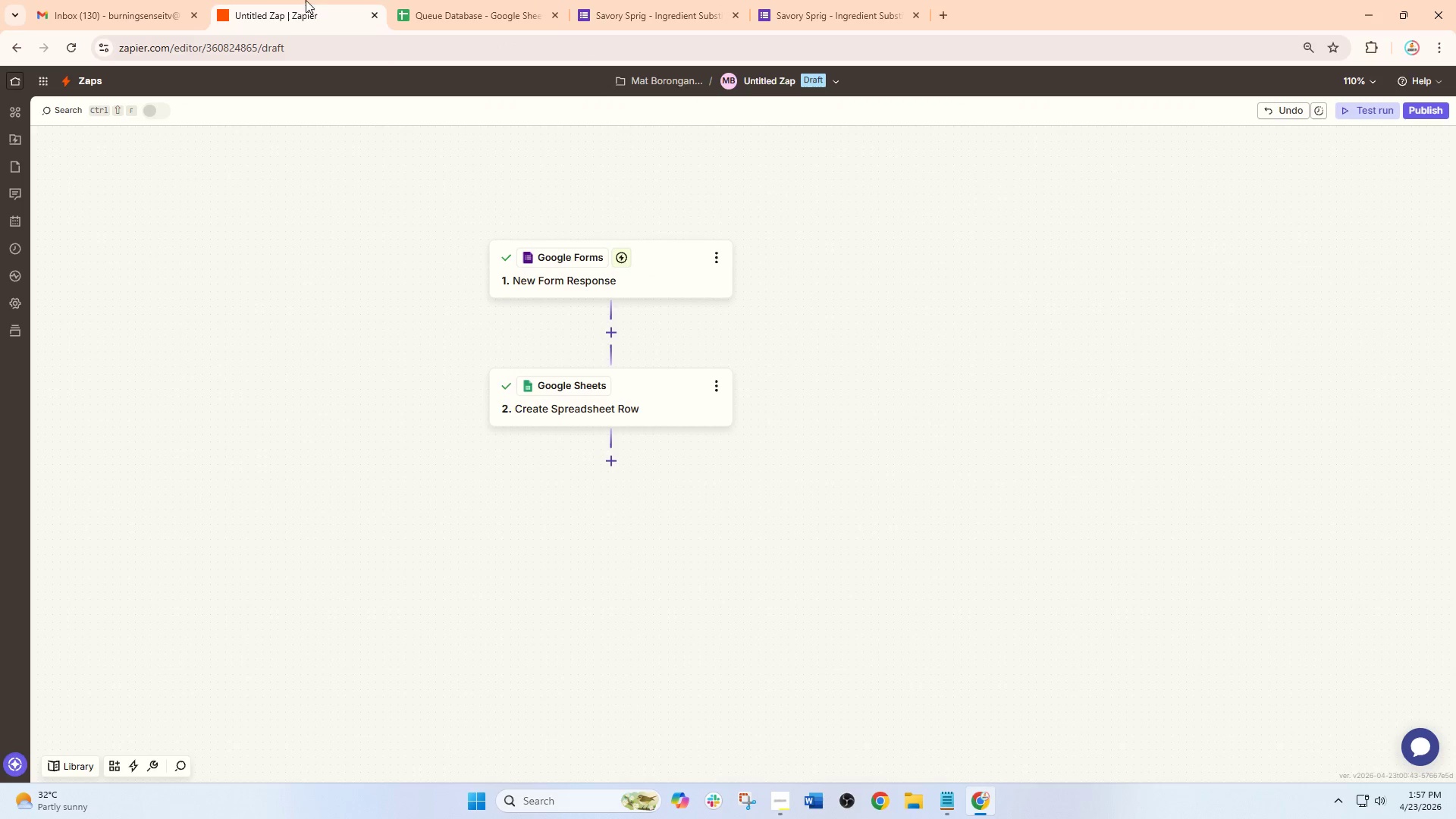 
mouse_move([327, 8])
 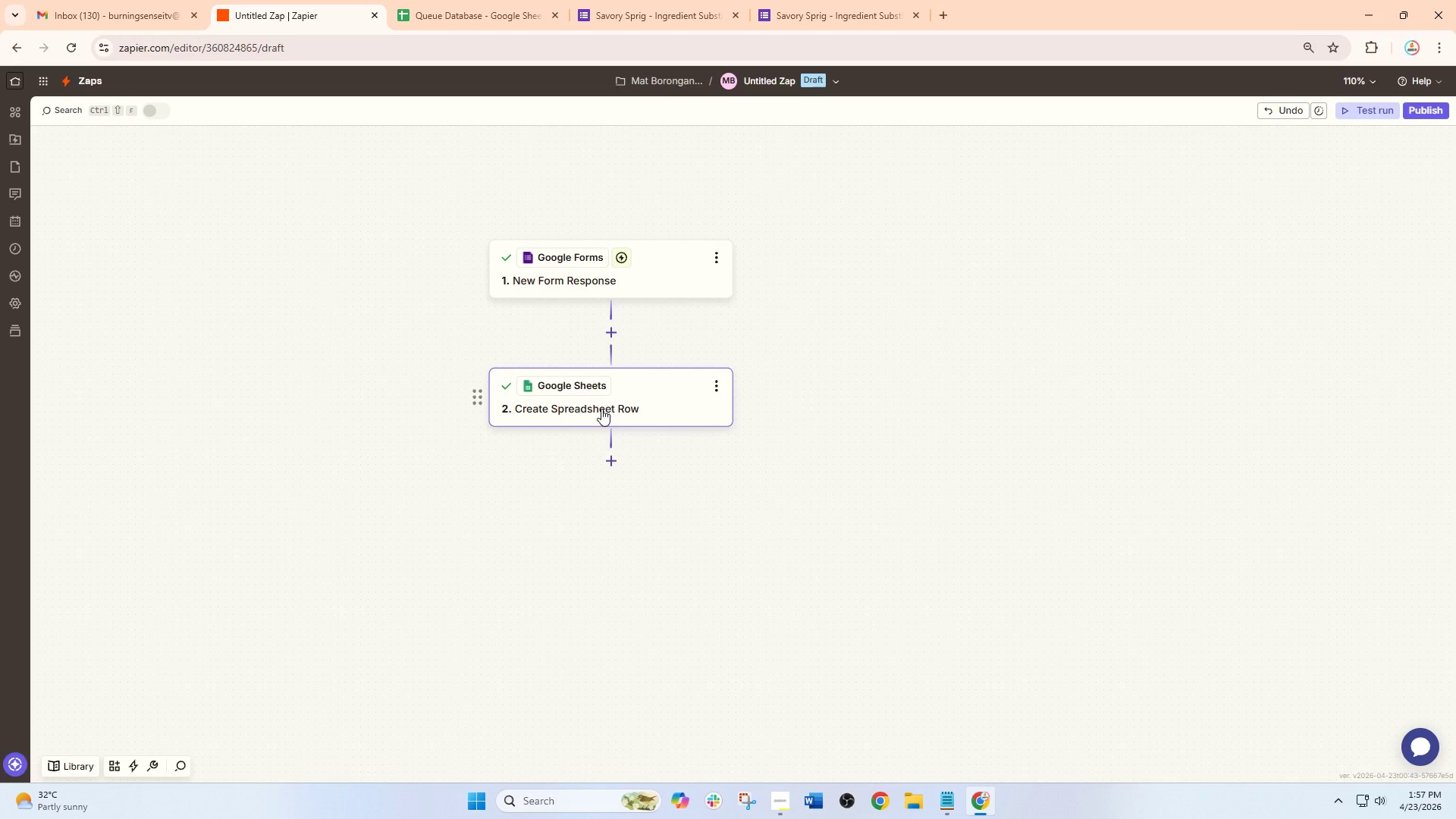 
wait(7.04)
 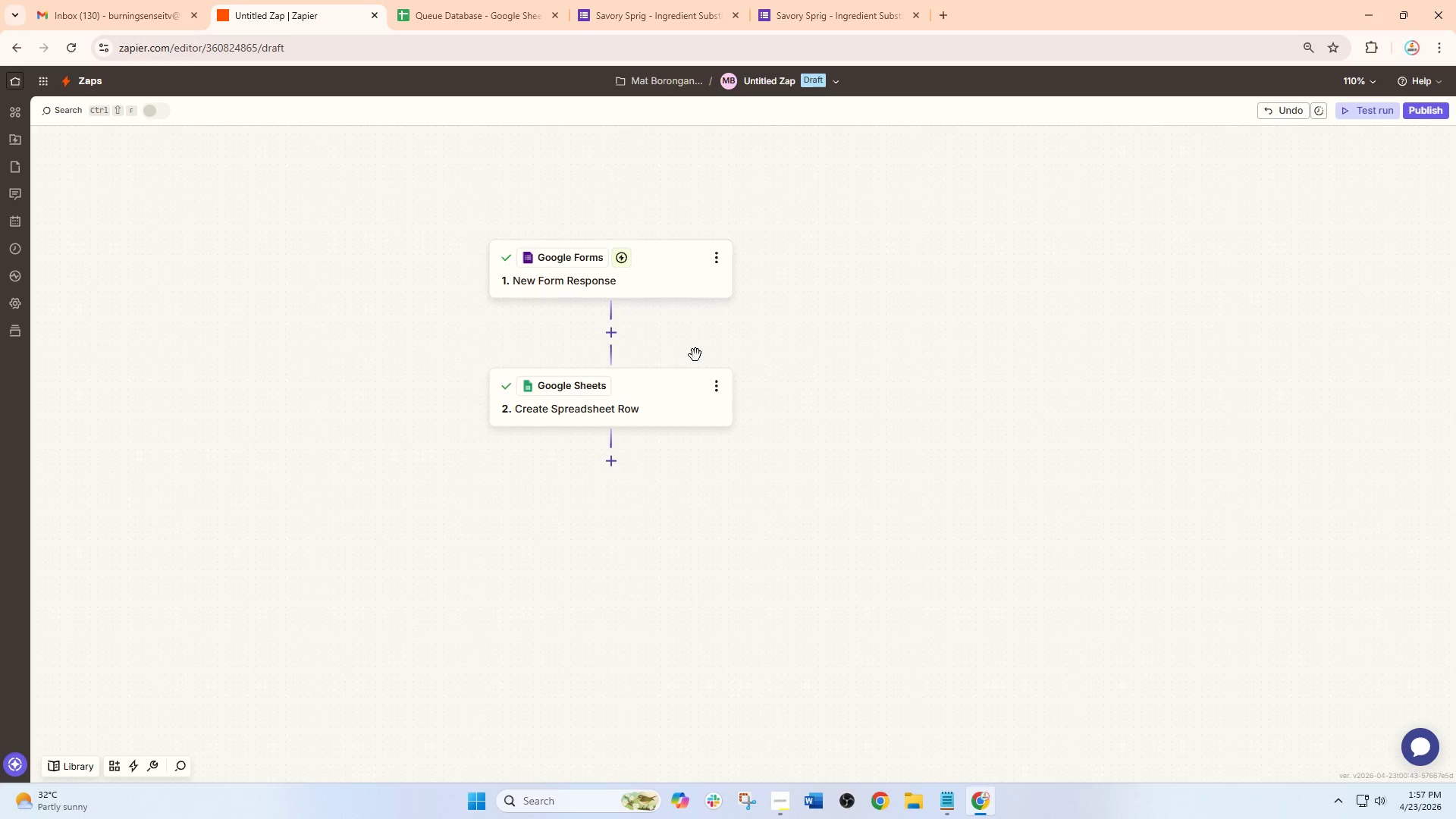 
left_click([604, 401])
 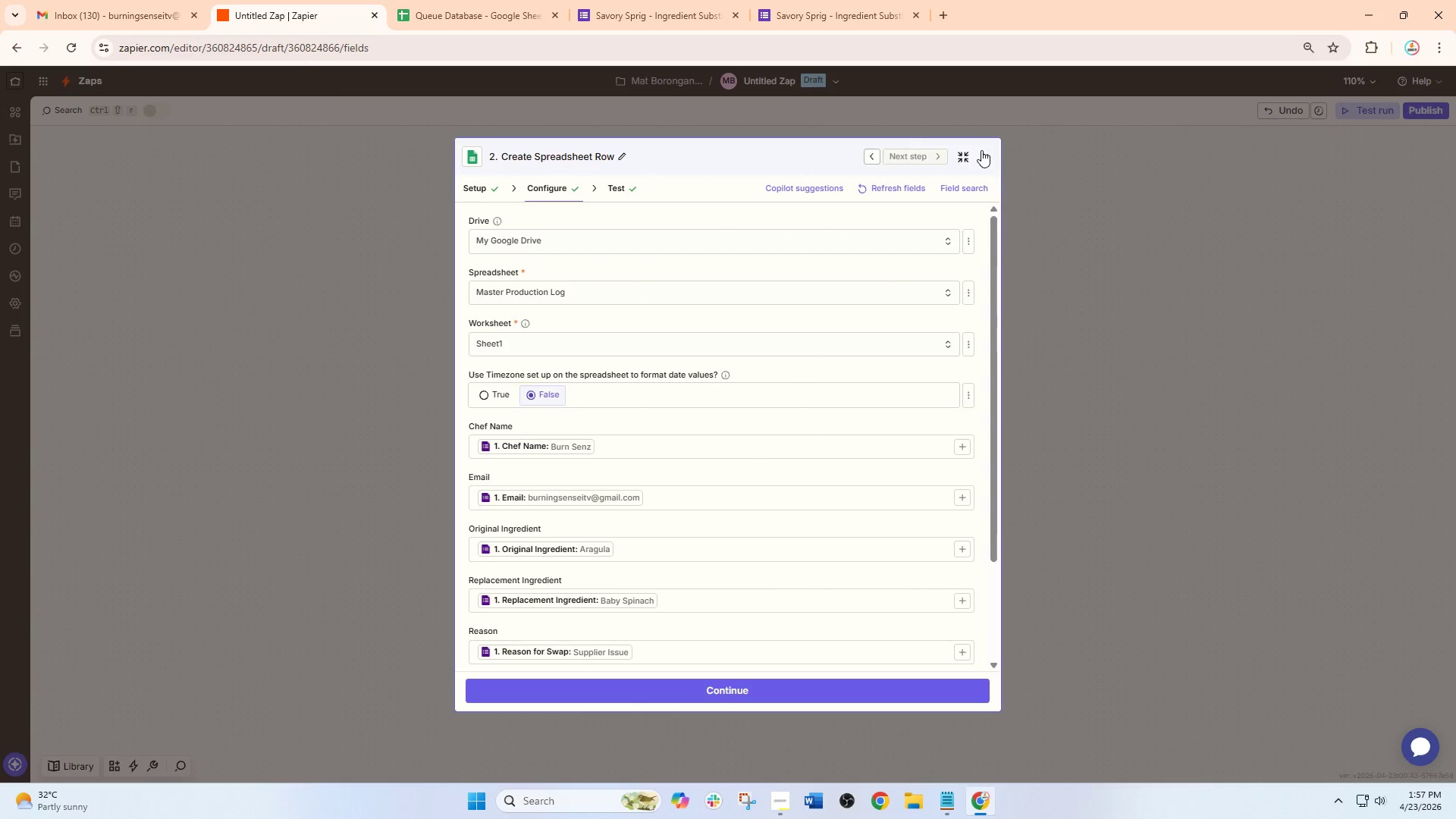 
left_click([984, 154])
 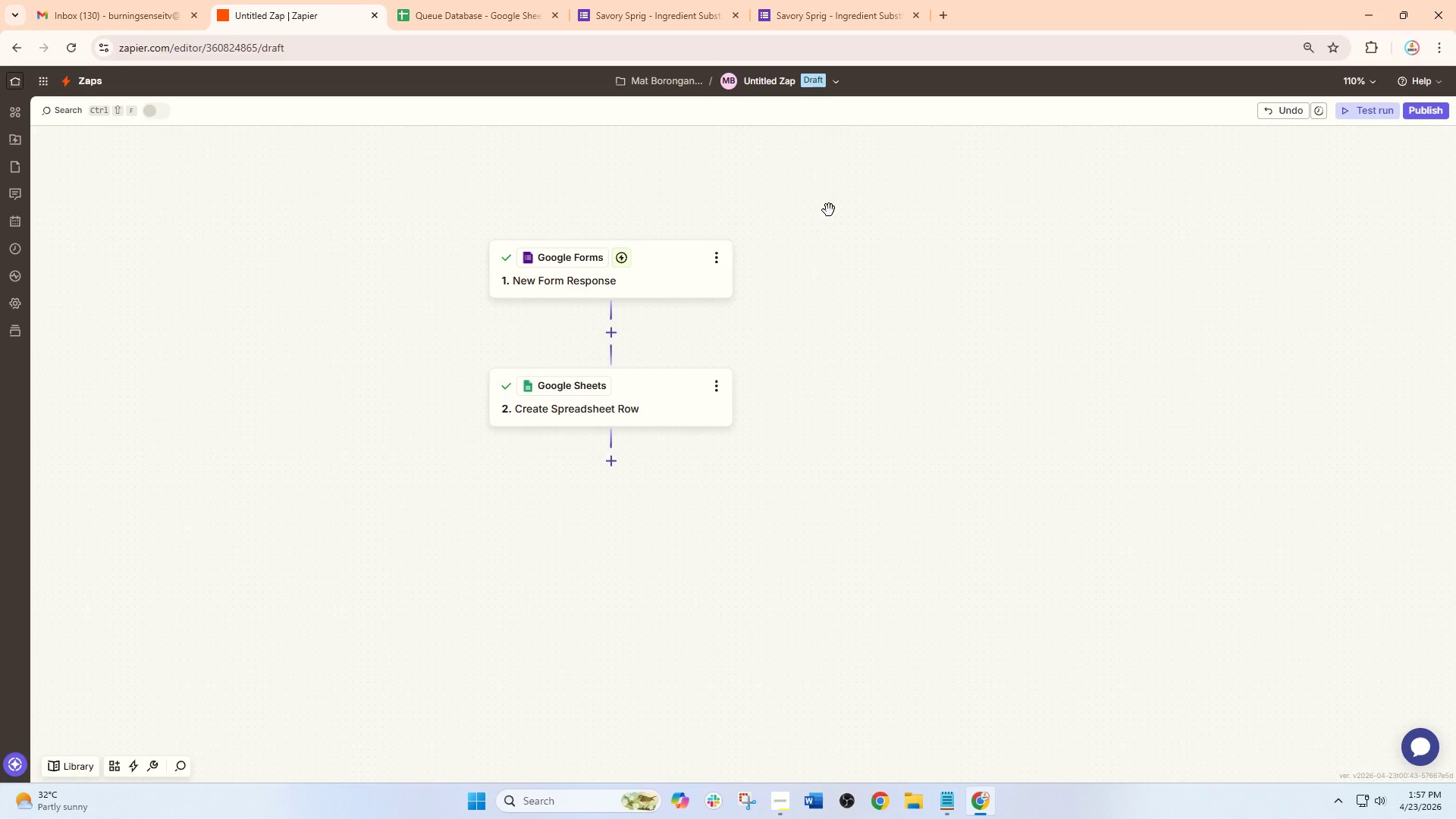 
left_click([629, 408])
 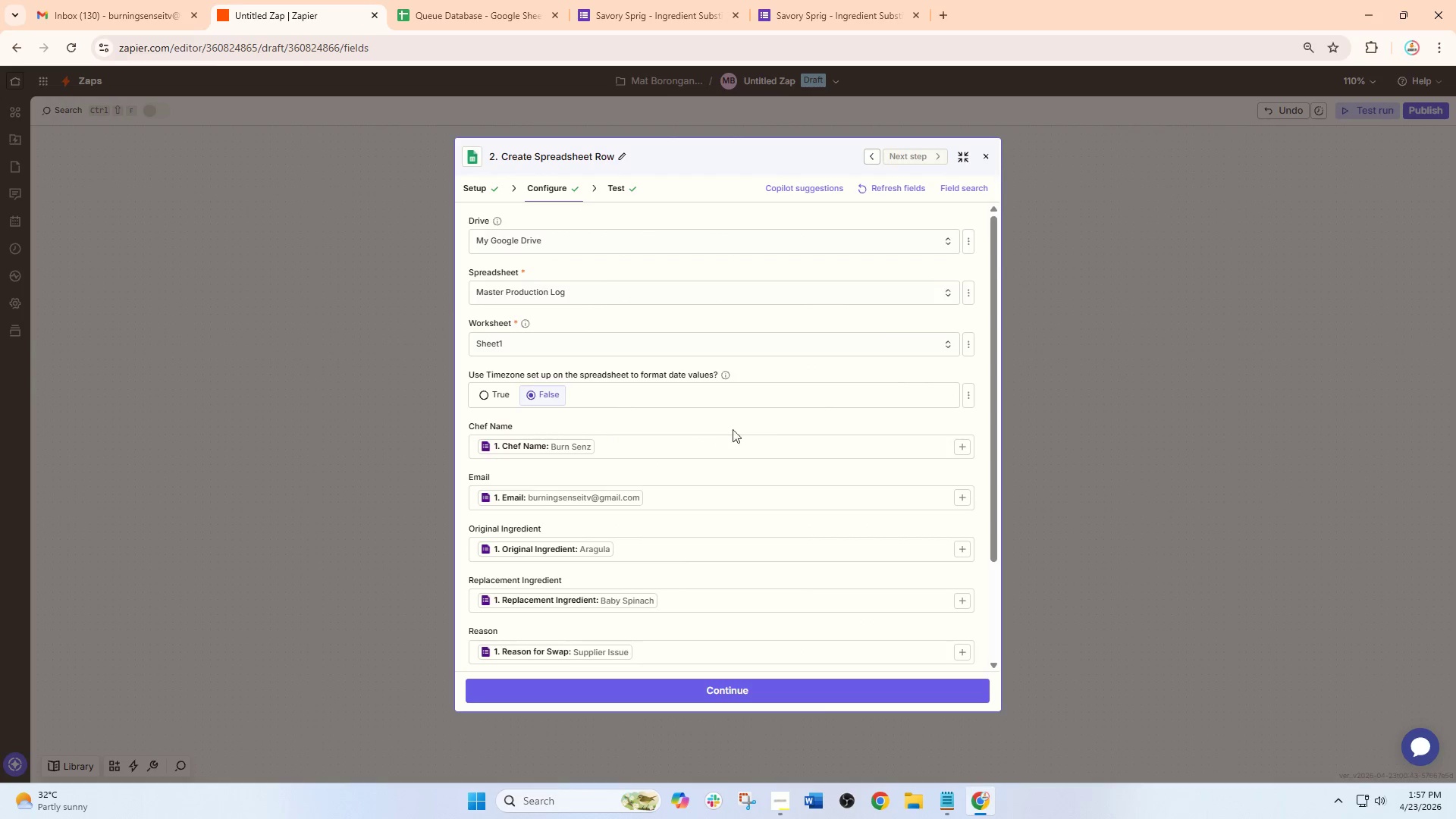 
scroll: coordinate [694, 442], scroll_direction: down, amount: 5.0
 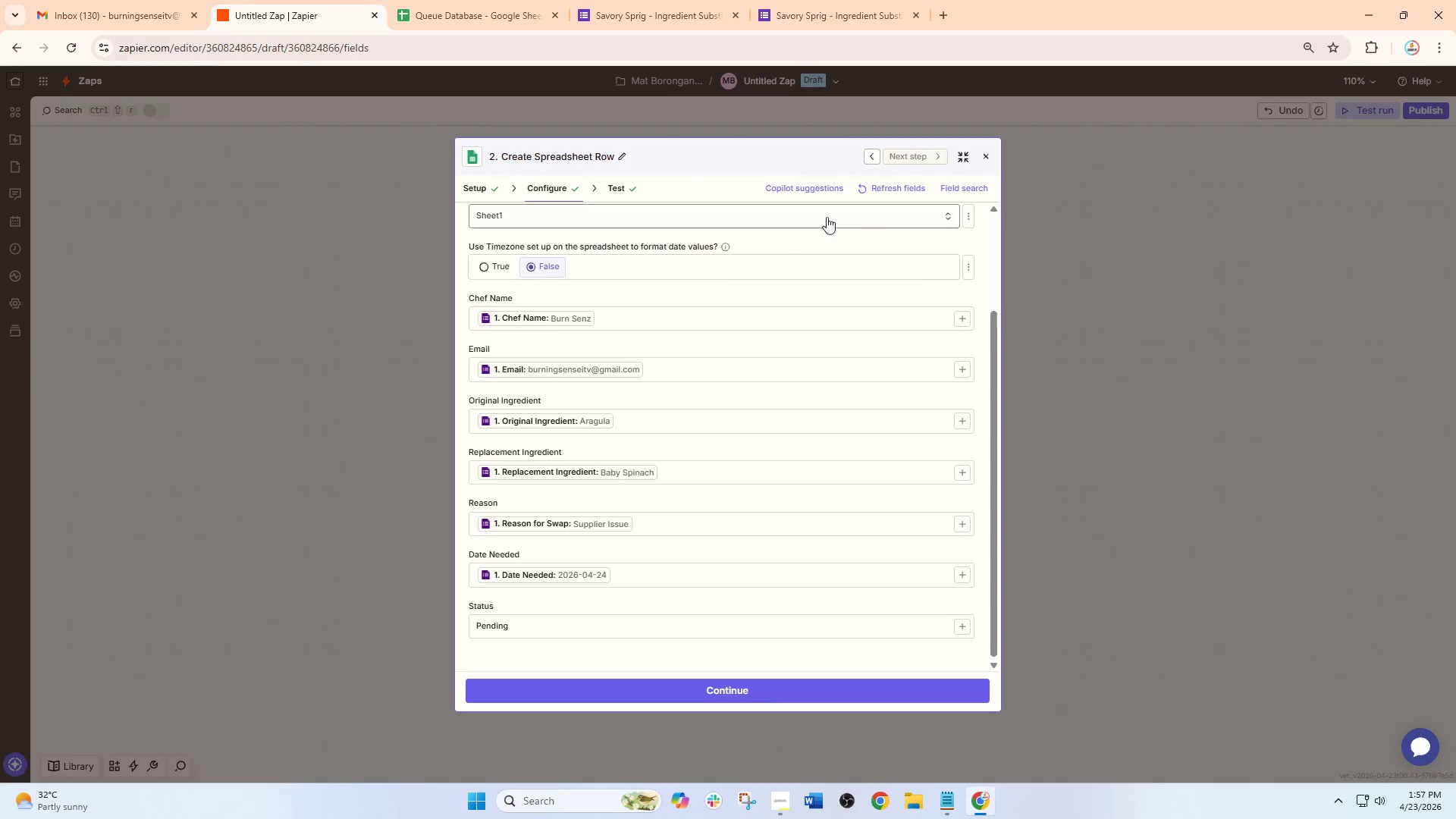 
left_click([879, 187])
 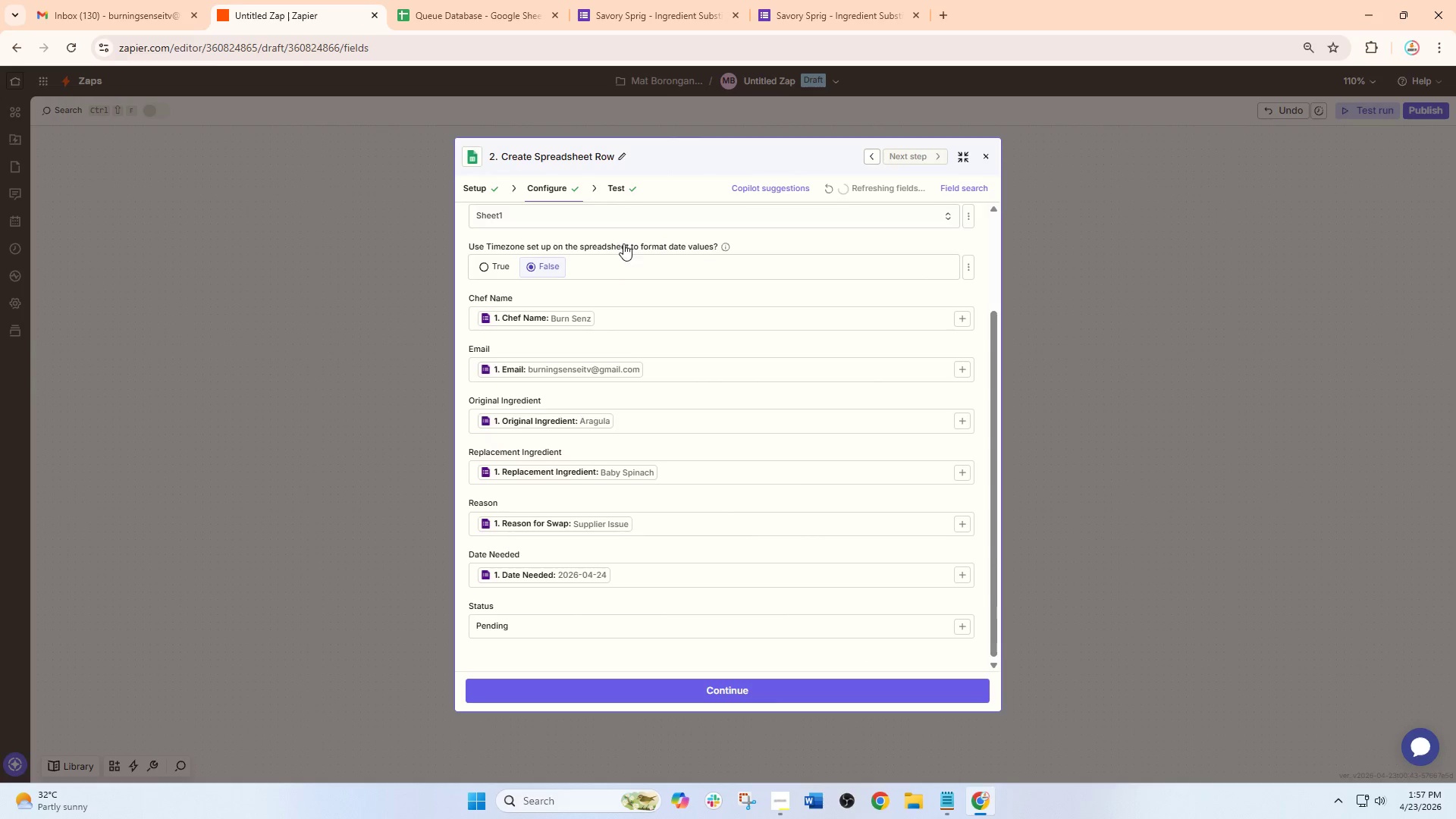 
left_click([546, 191])
 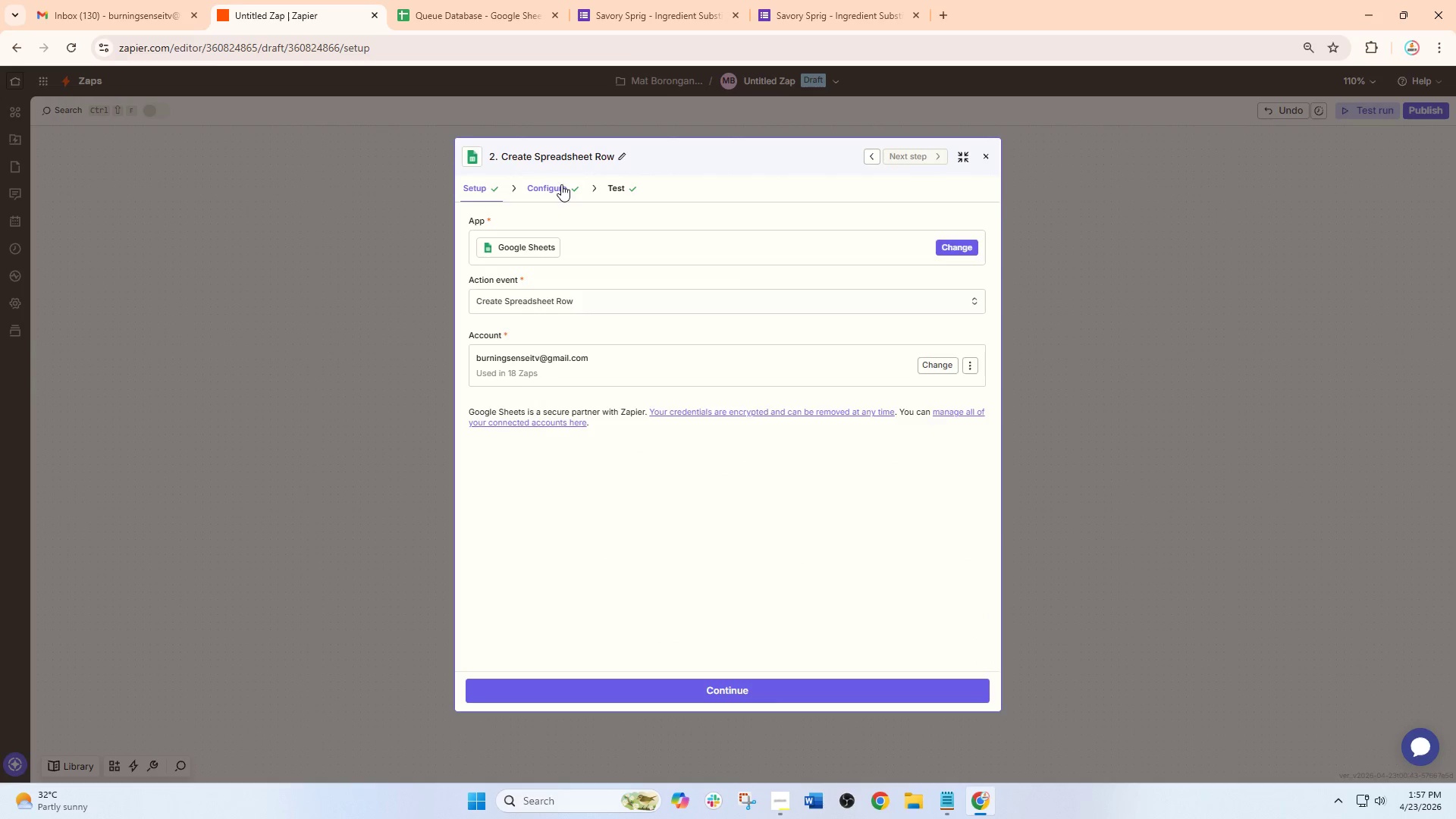 
scroll: coordinate [639, 383], scroll_direction: up, amount: 1.0
 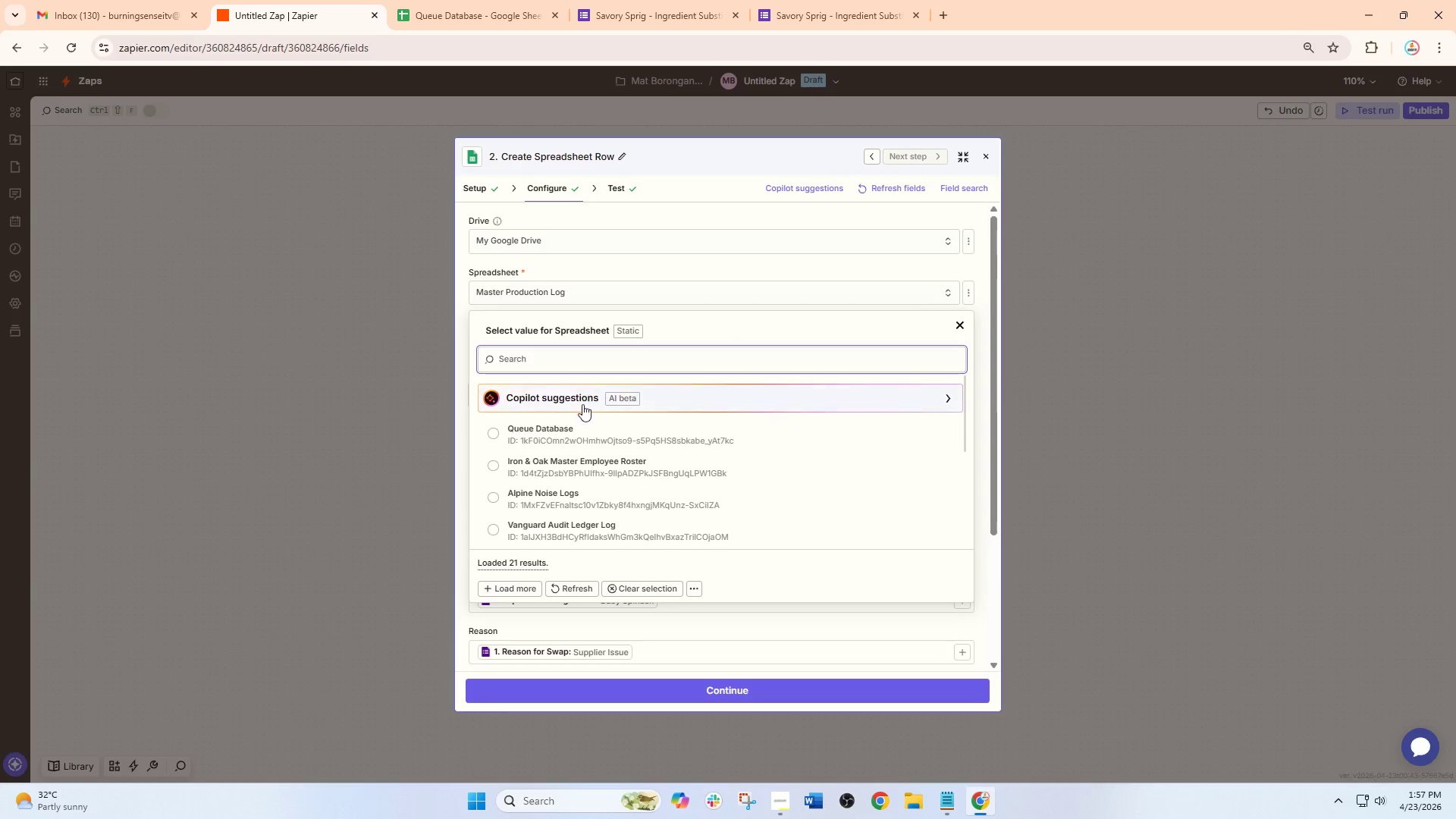 
left_click([585, 436])
 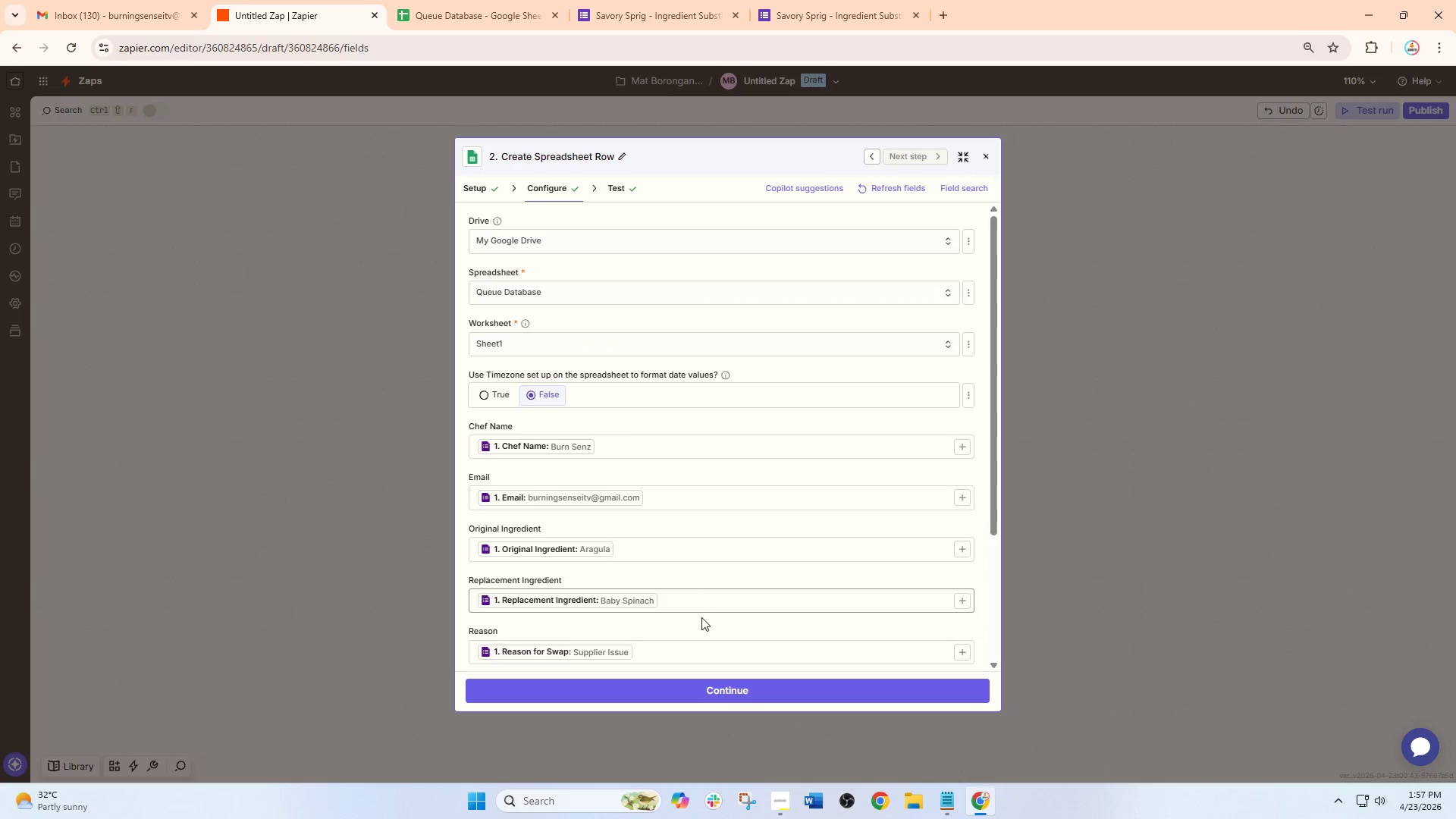 
left_click([716, 691])
 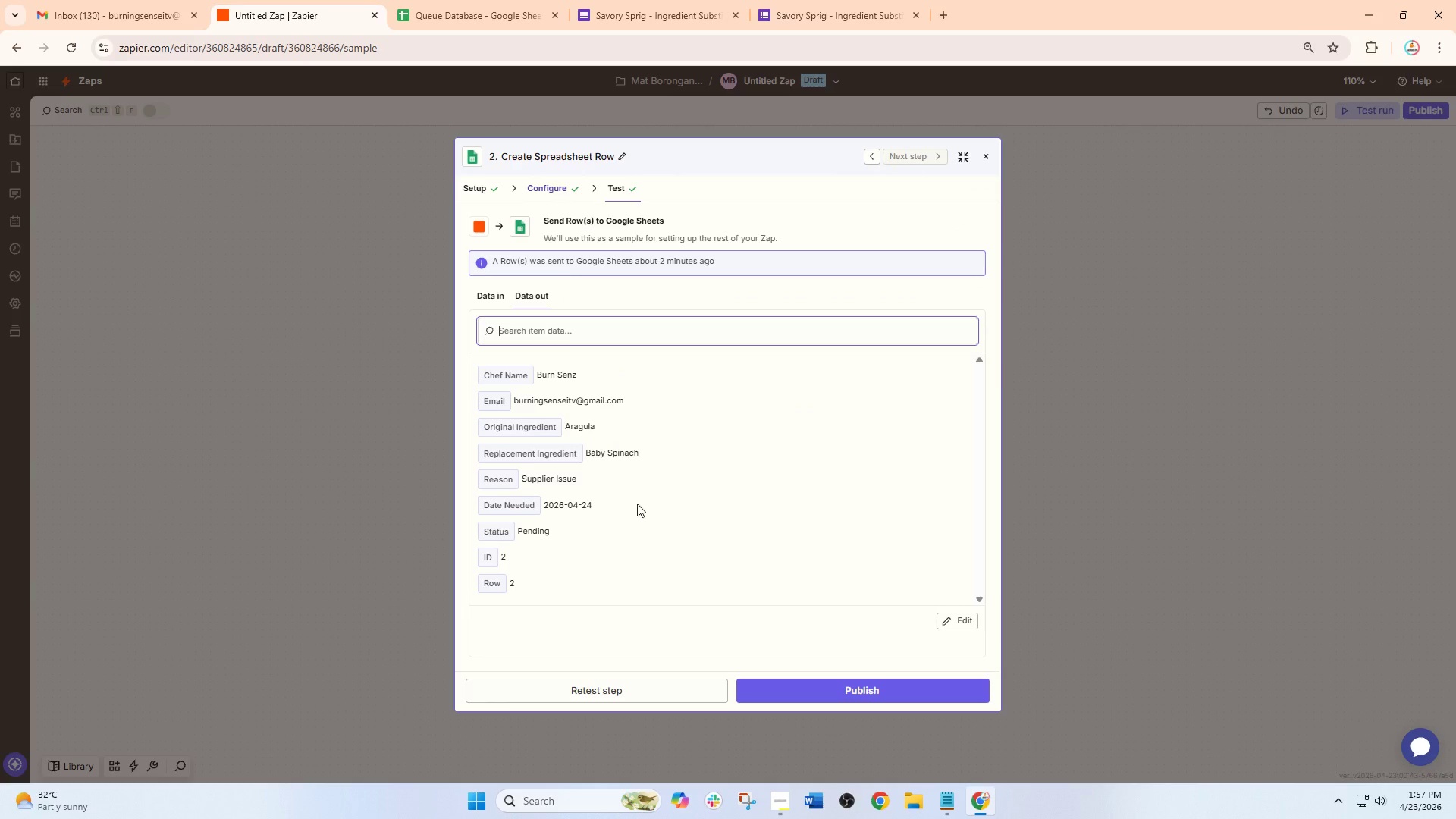 
left_click([551, 175])
 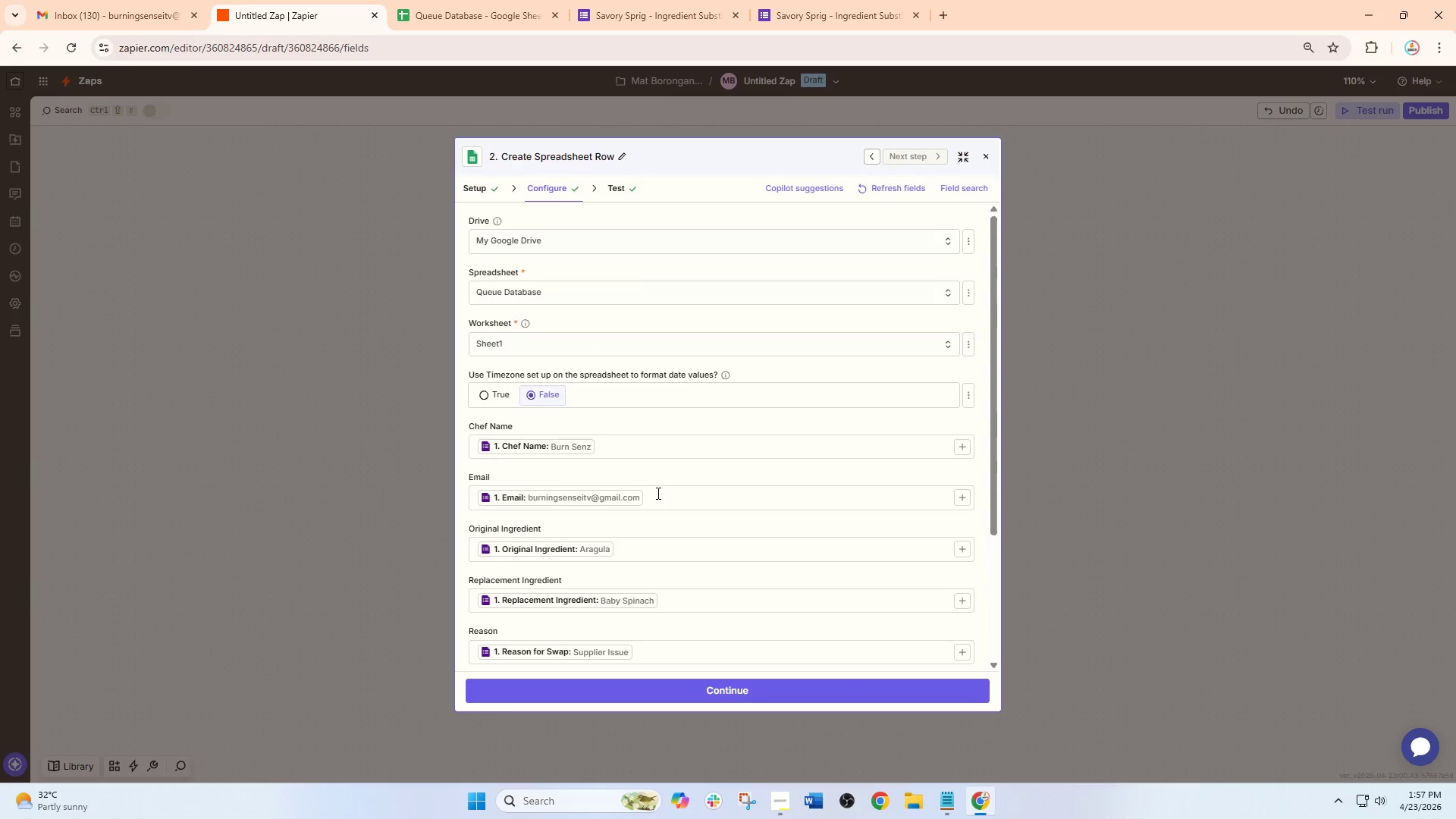 
scroll: coordinate [653, 544], scroll_direction: down, amount: 12.0
 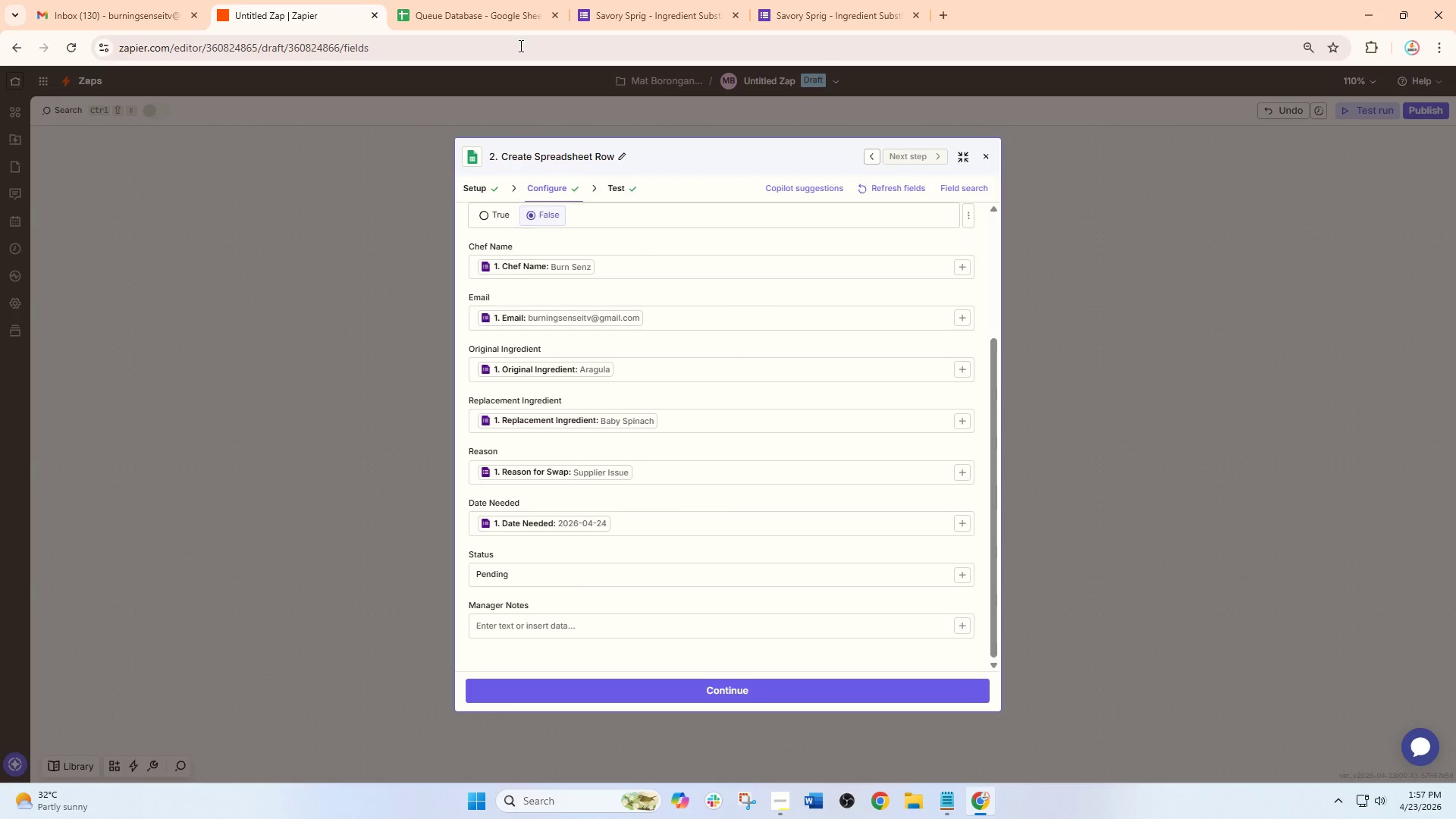 
left_click([481, 0])
 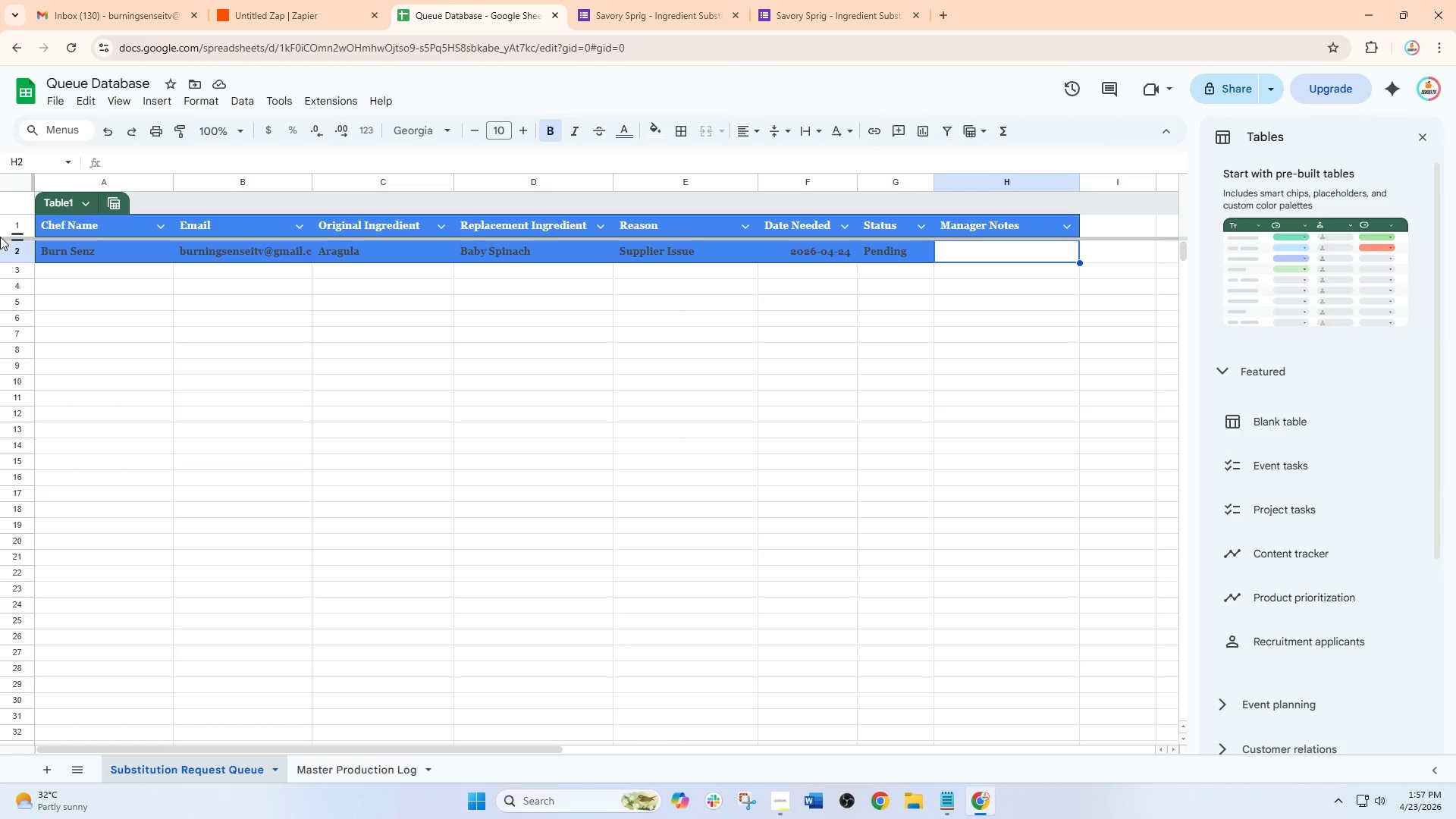 
left_click([0, 244])
 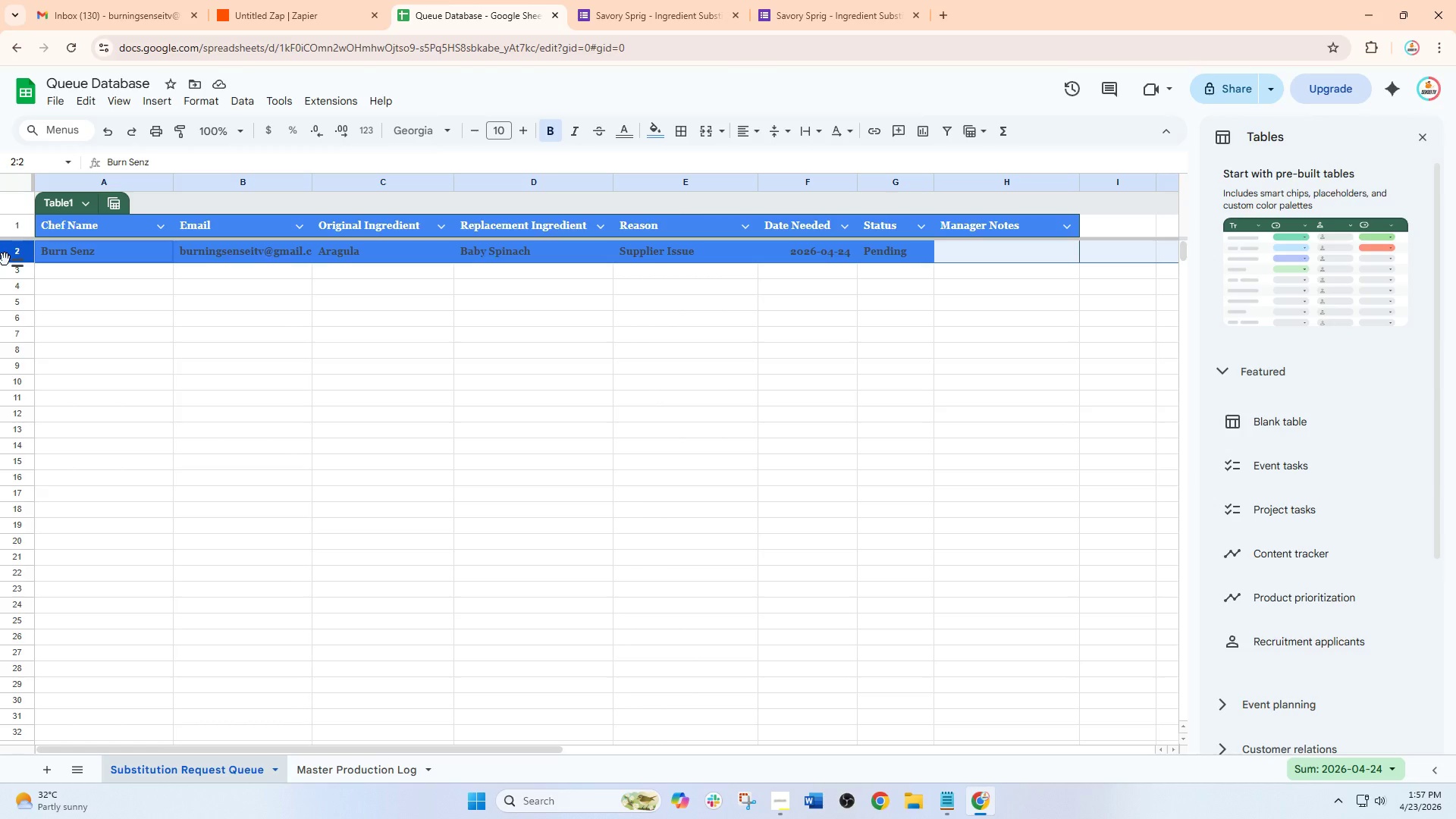 
right_click([5, 259])
 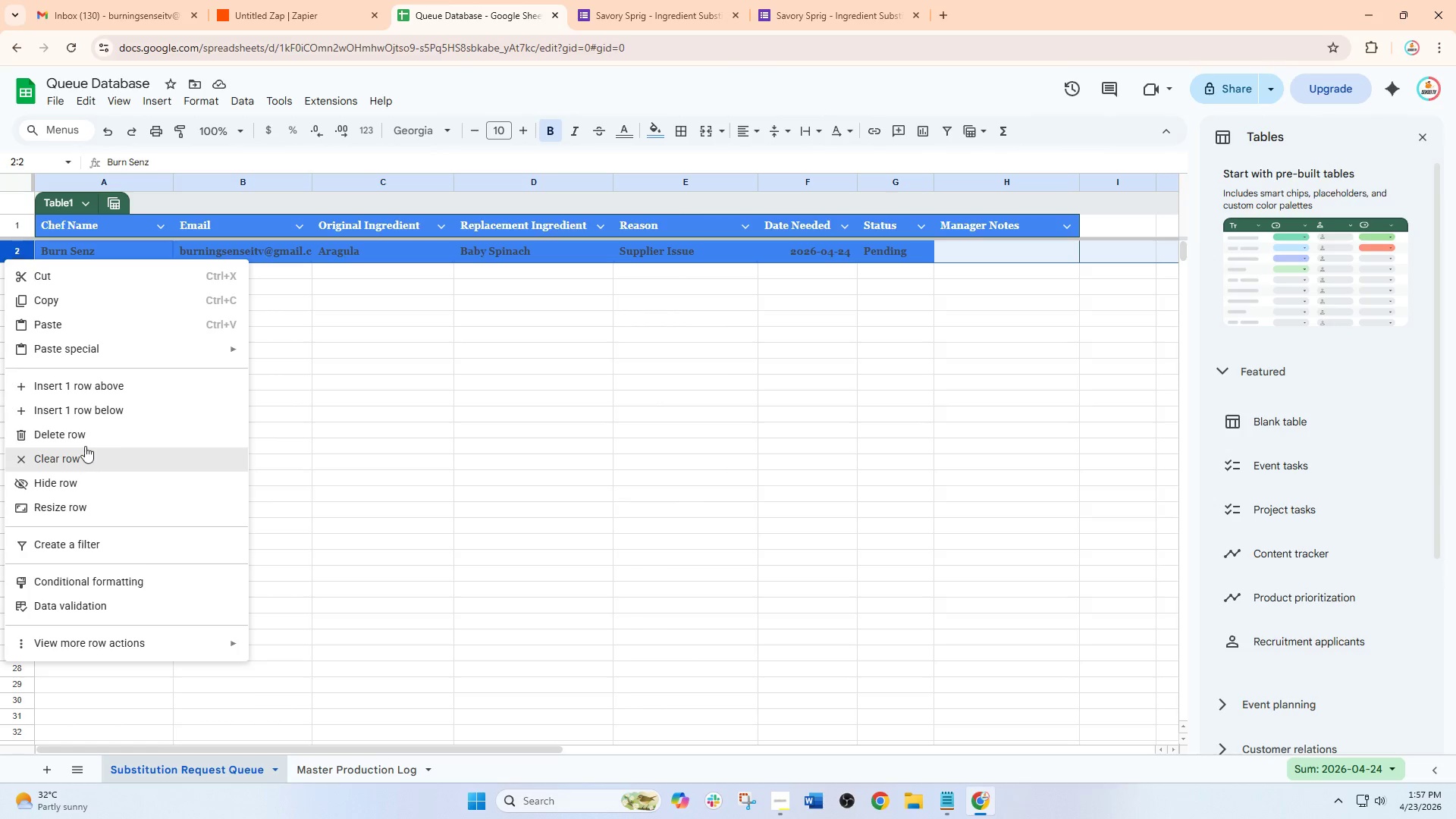 
left_click([89, 437])
 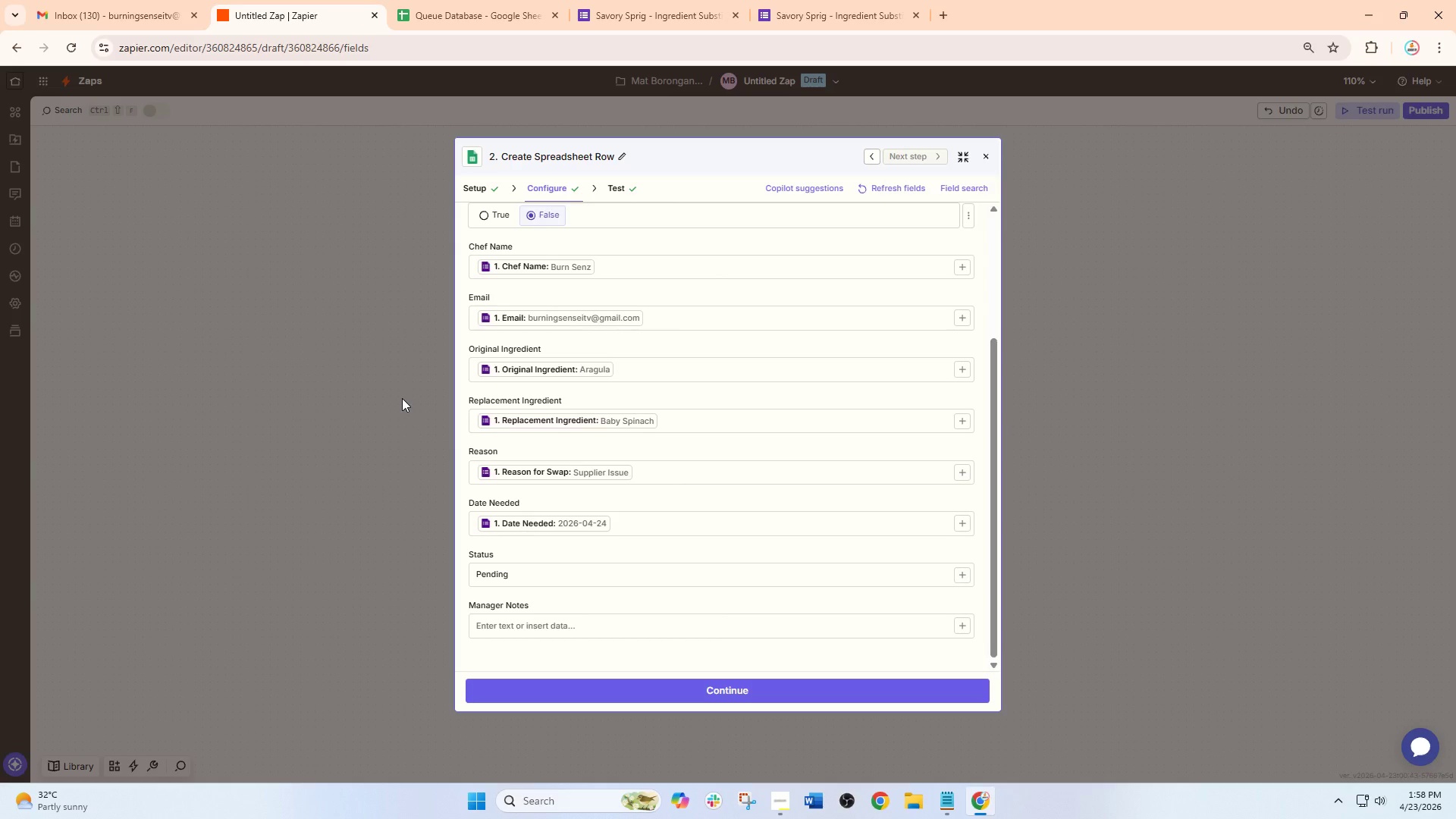 
wait(40.19)
 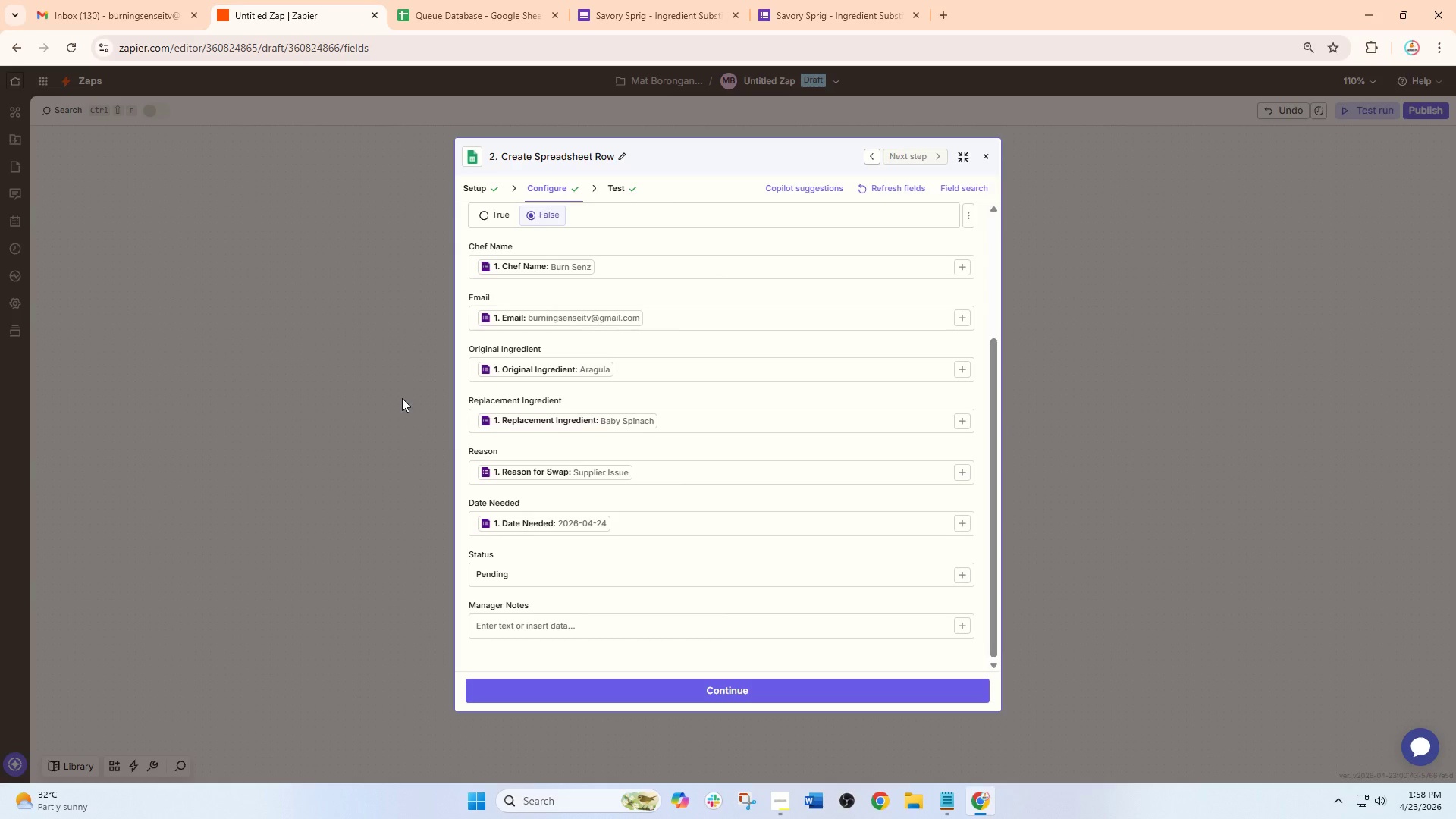 
left_click([711, 678])
 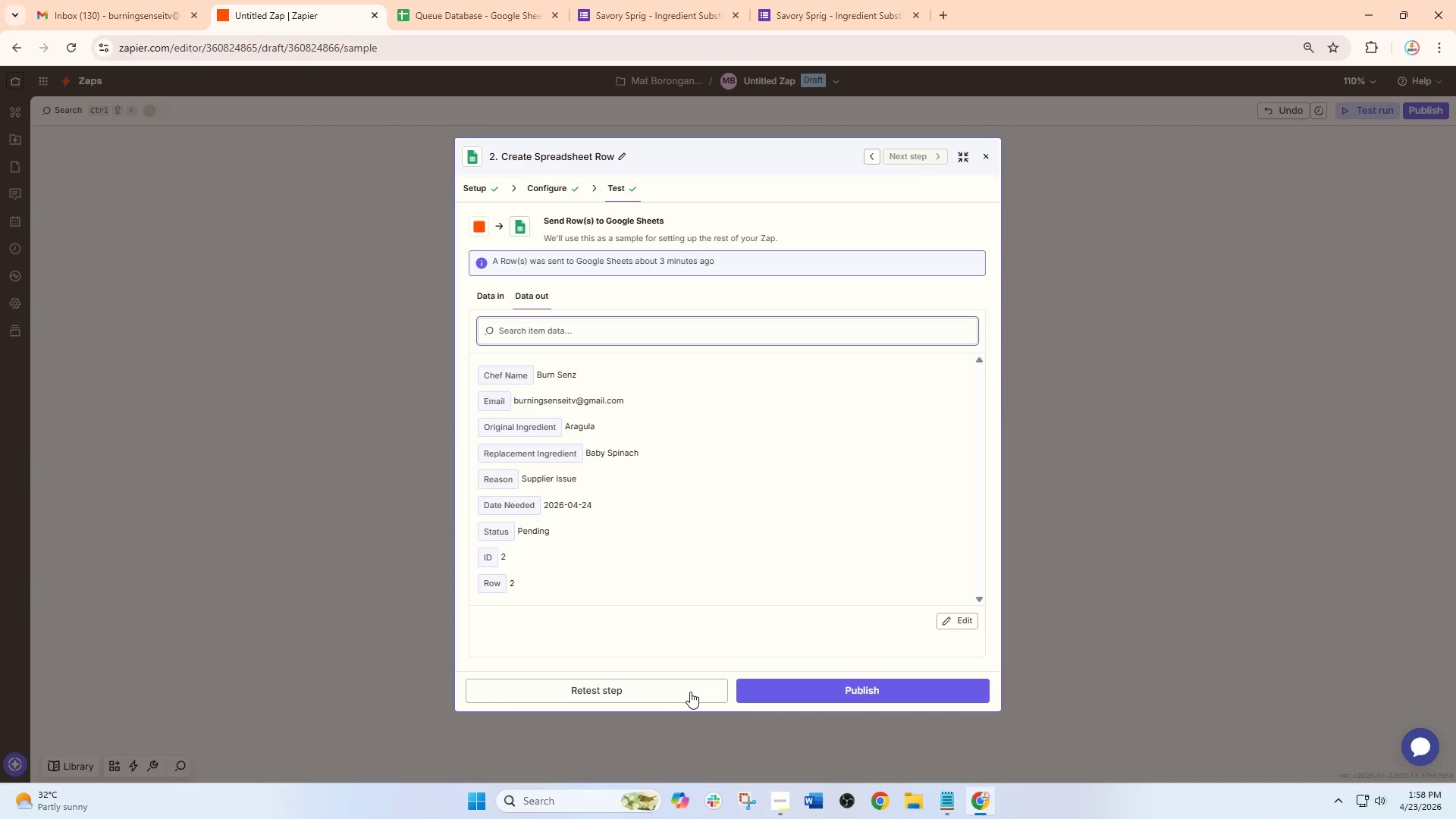 
left_click([671, 692])
 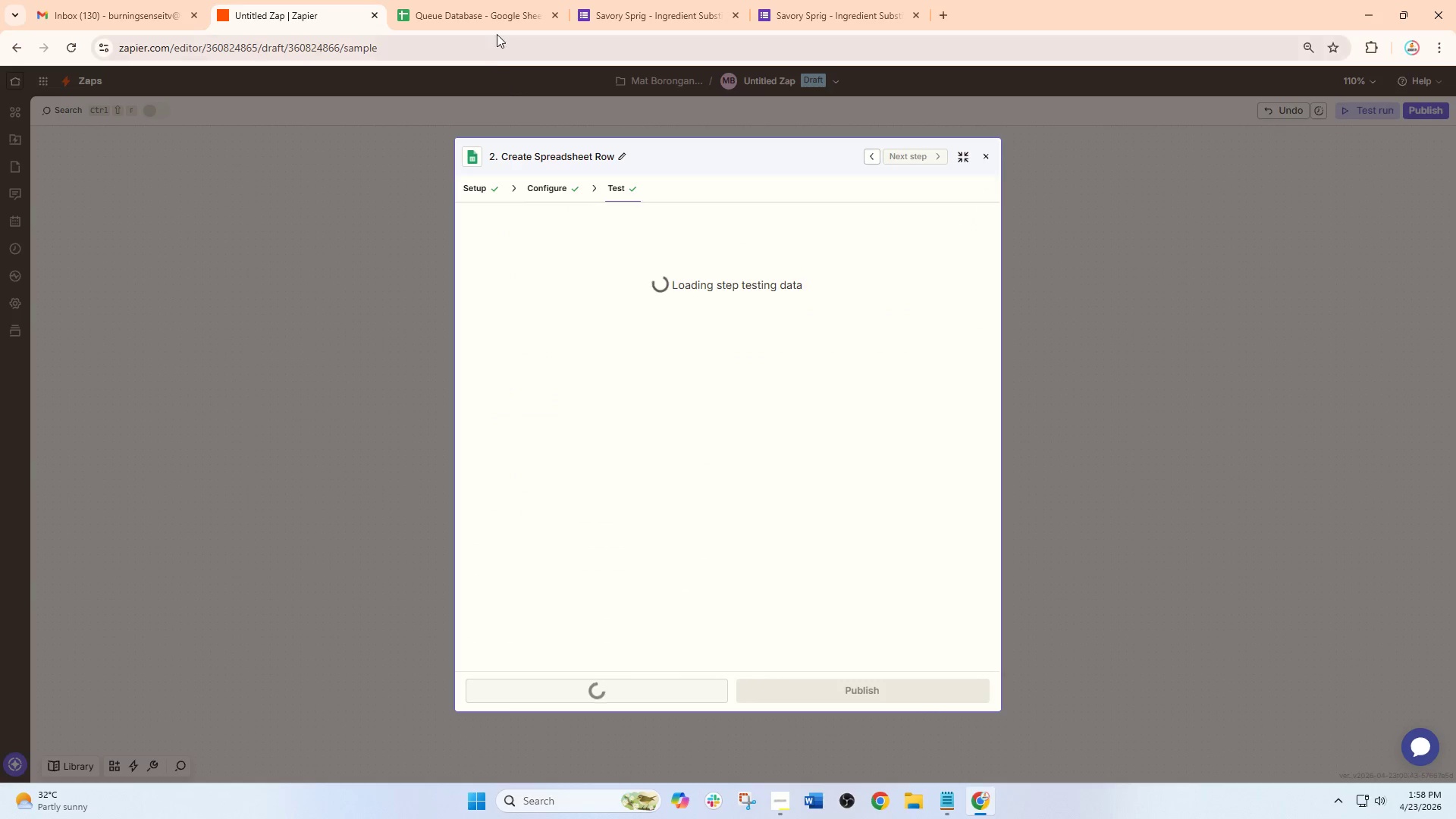 
left_click([497, 6])
 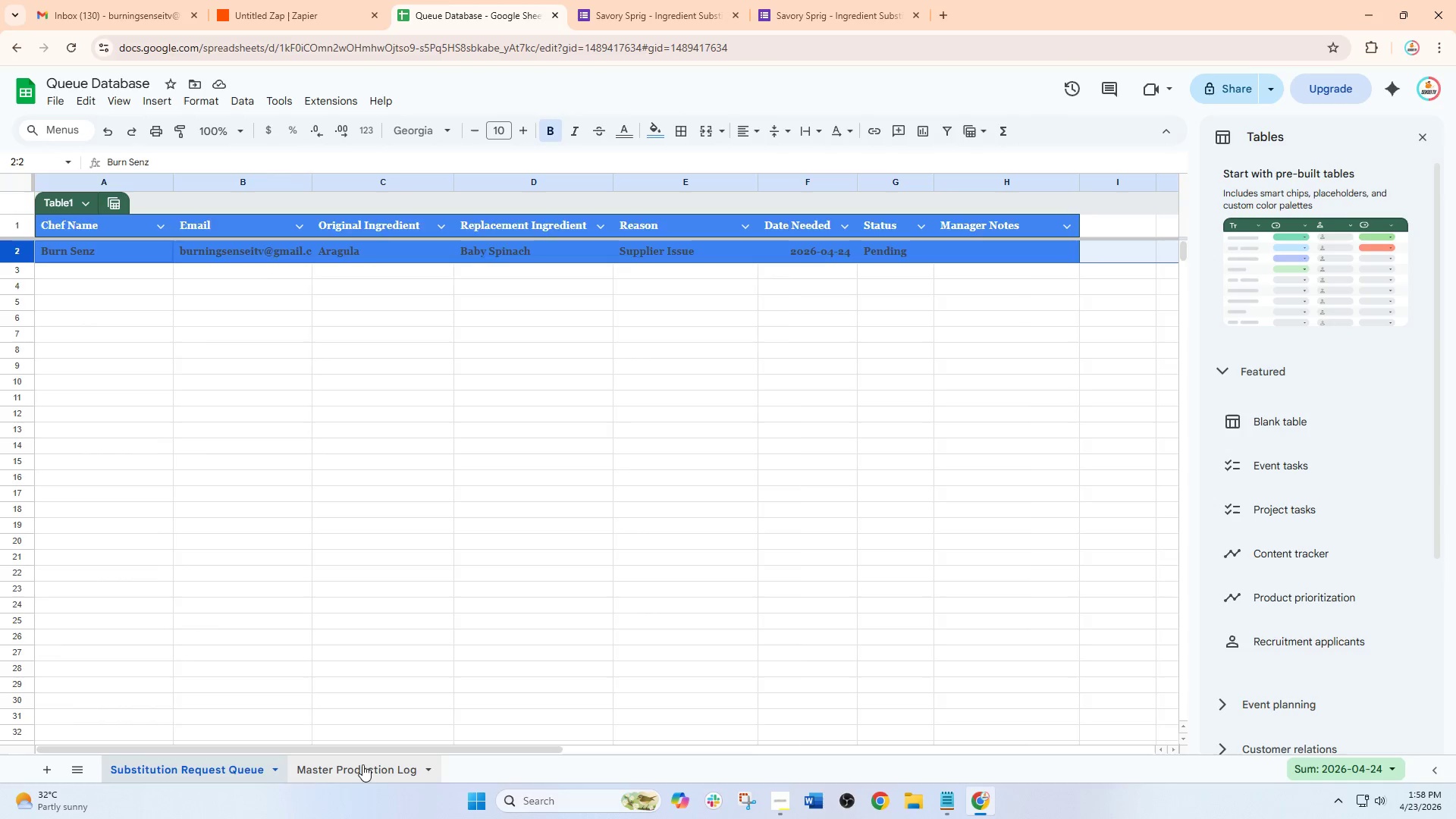 
scroll: coordinate [199, 305], scroll_direction: up, amount: 3.0
 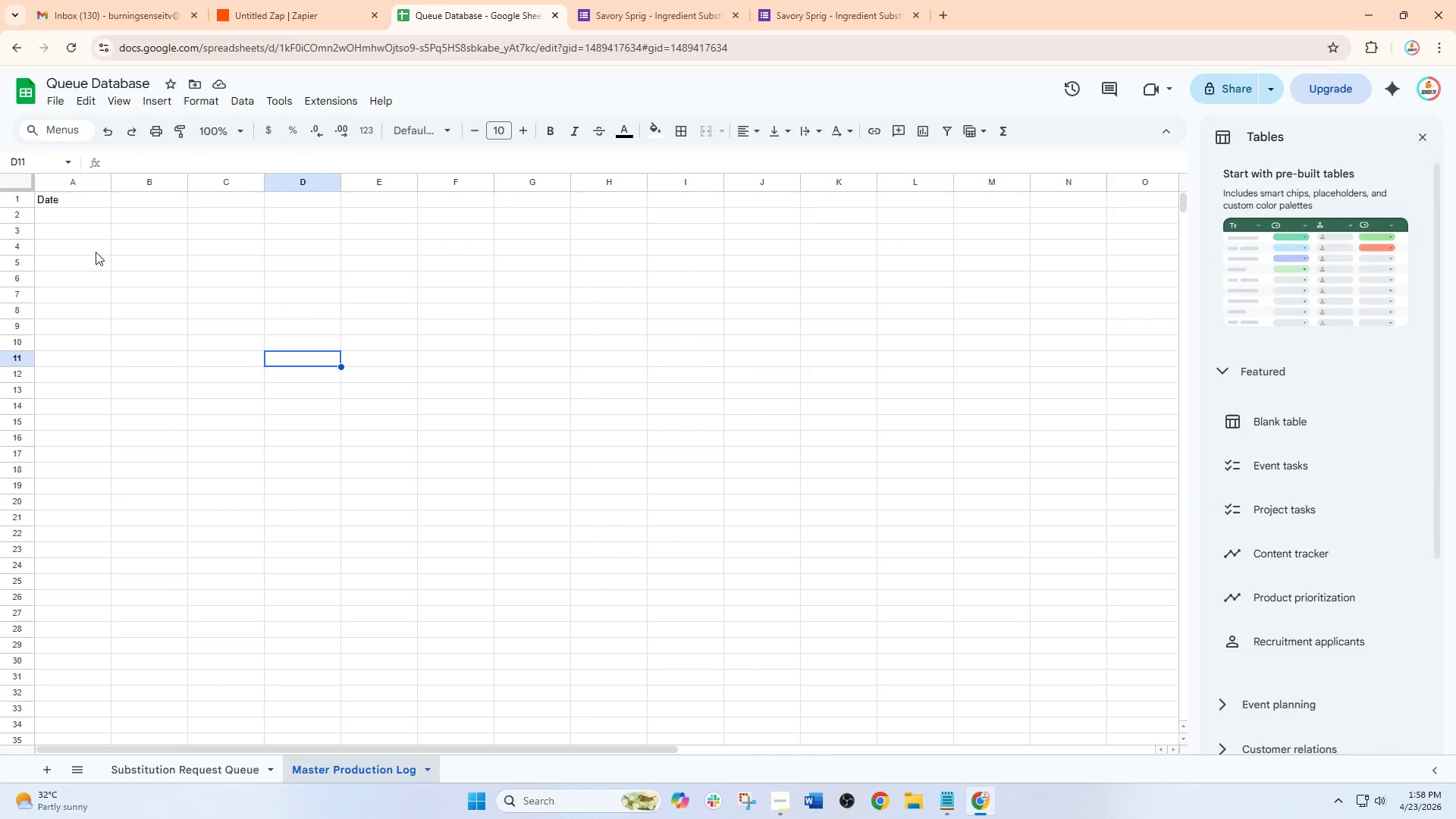 
double_click([146, 202])
 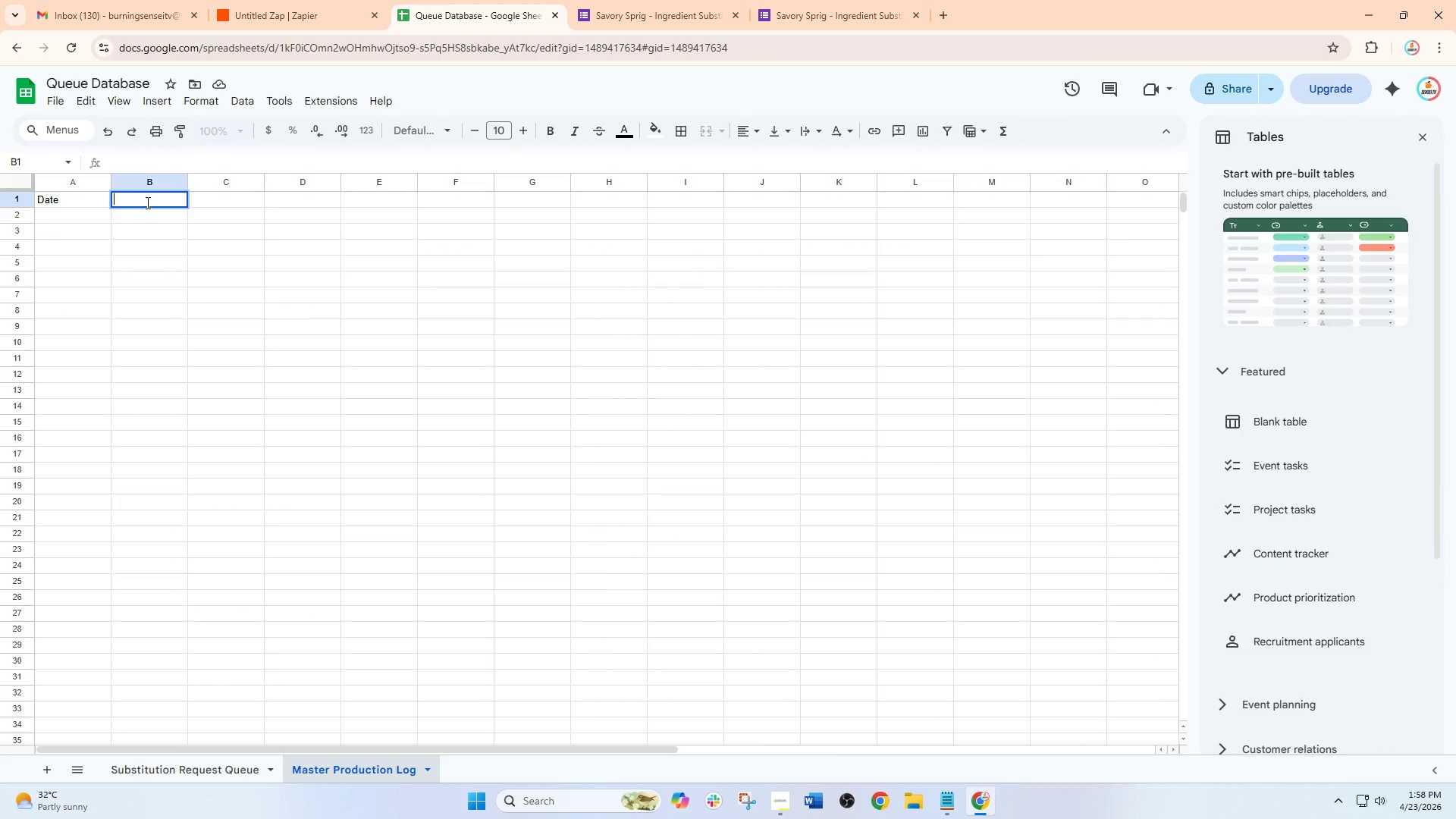 
type(Original n)
key(Backspace)
type(Ingredient)
 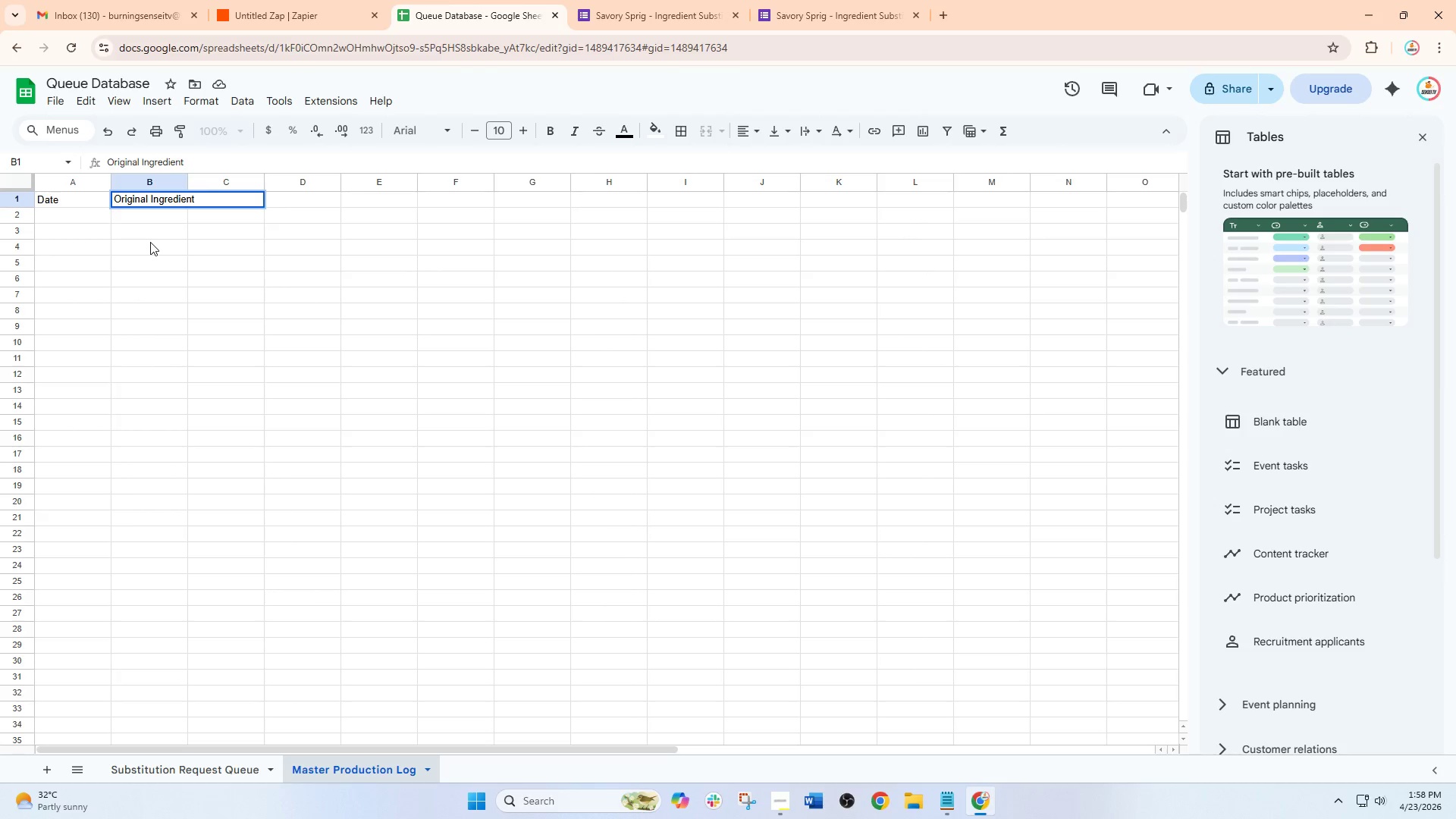 
left_click_drag(start_coordinate=[235, 287], to_coordinate=[236, 280])
 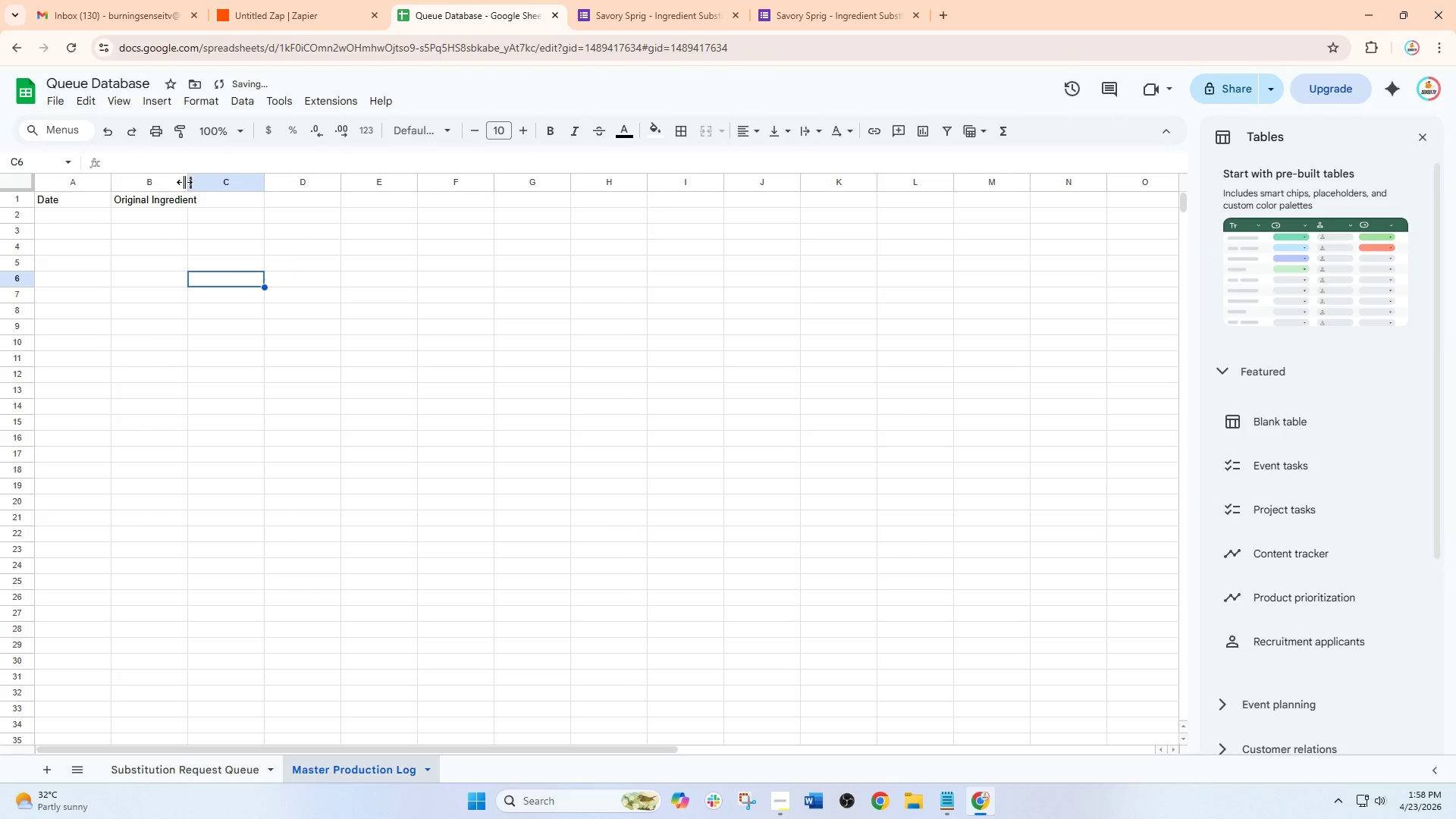 
left_click_drag(start_coordinate=[184, 182], to_coordinate=[236, 189])
 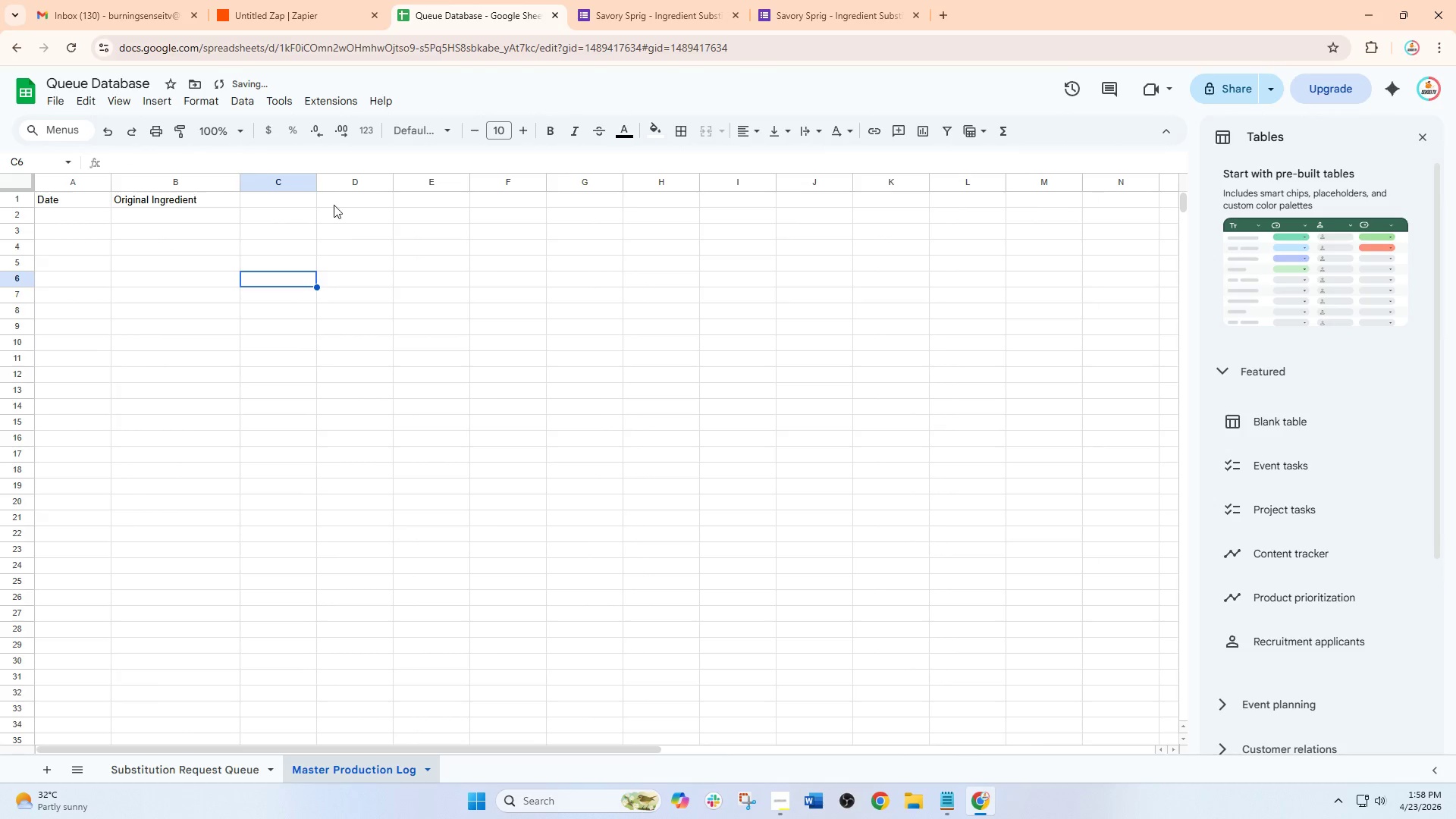 
left_click_drag(start_coordinate=[315, 177], to_coordinate=[378, 184])
 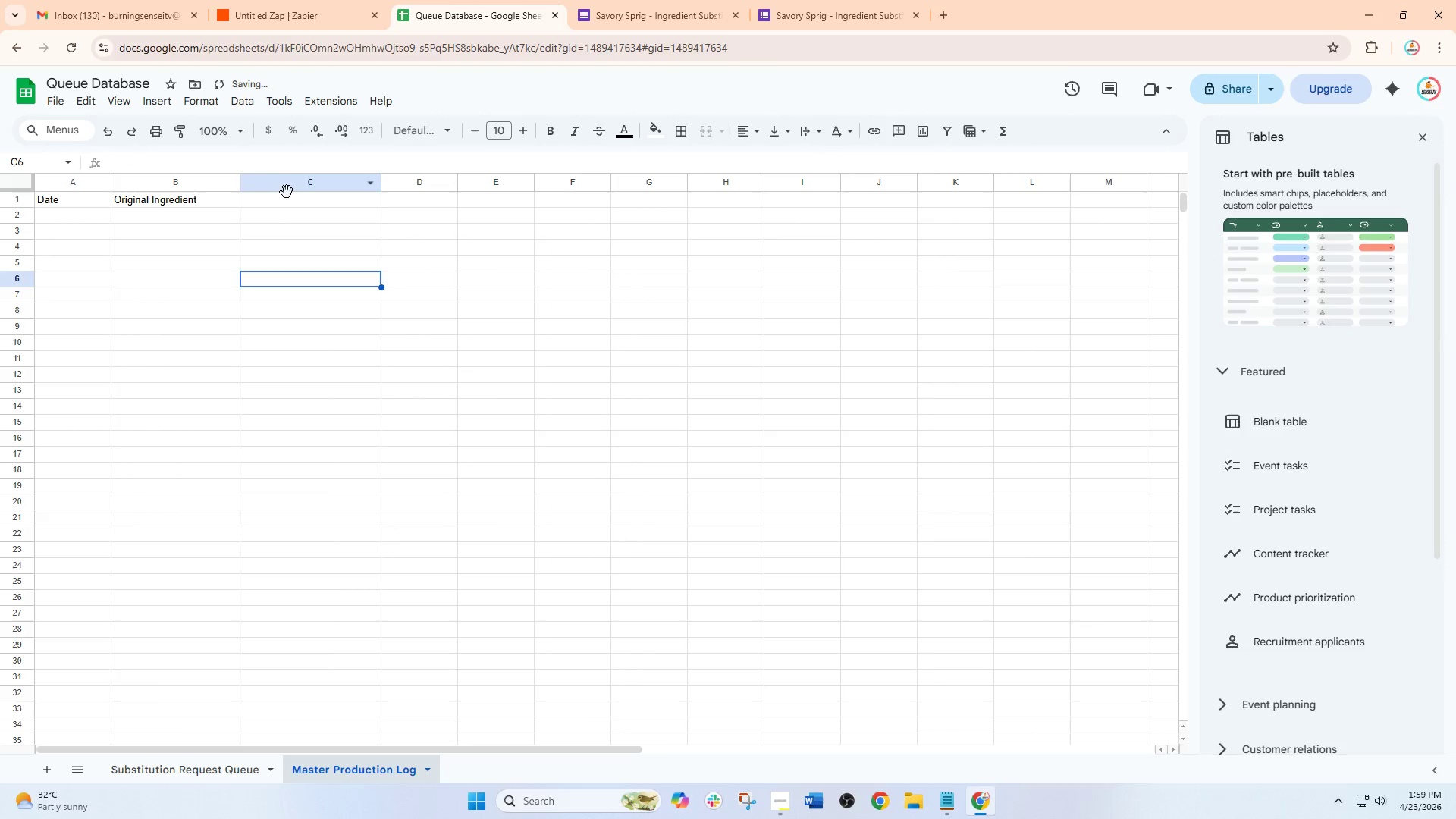 
double_click([287, 192])
 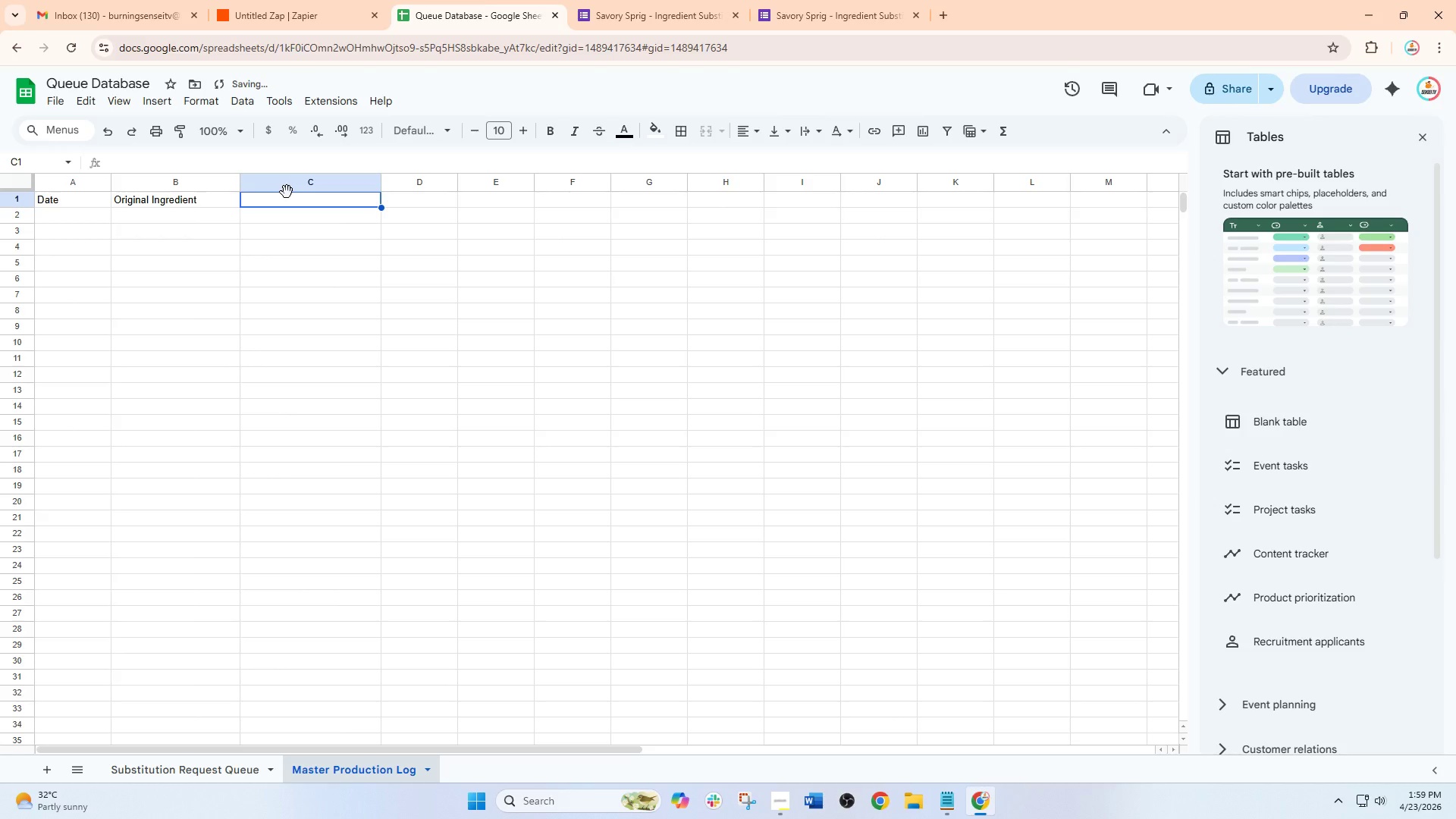 
type(Final Ingredient)
 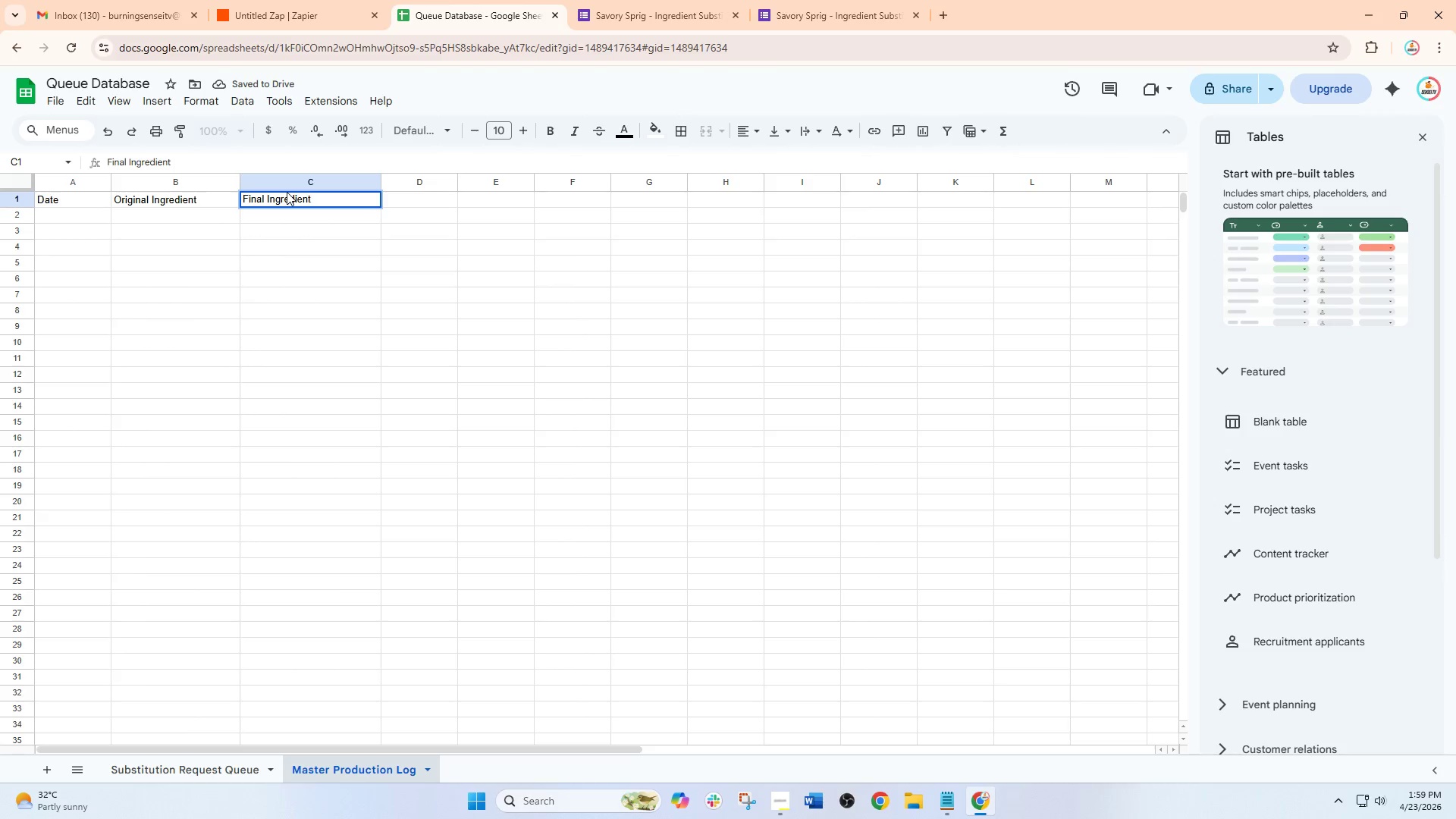 
double_click([412, 198])
 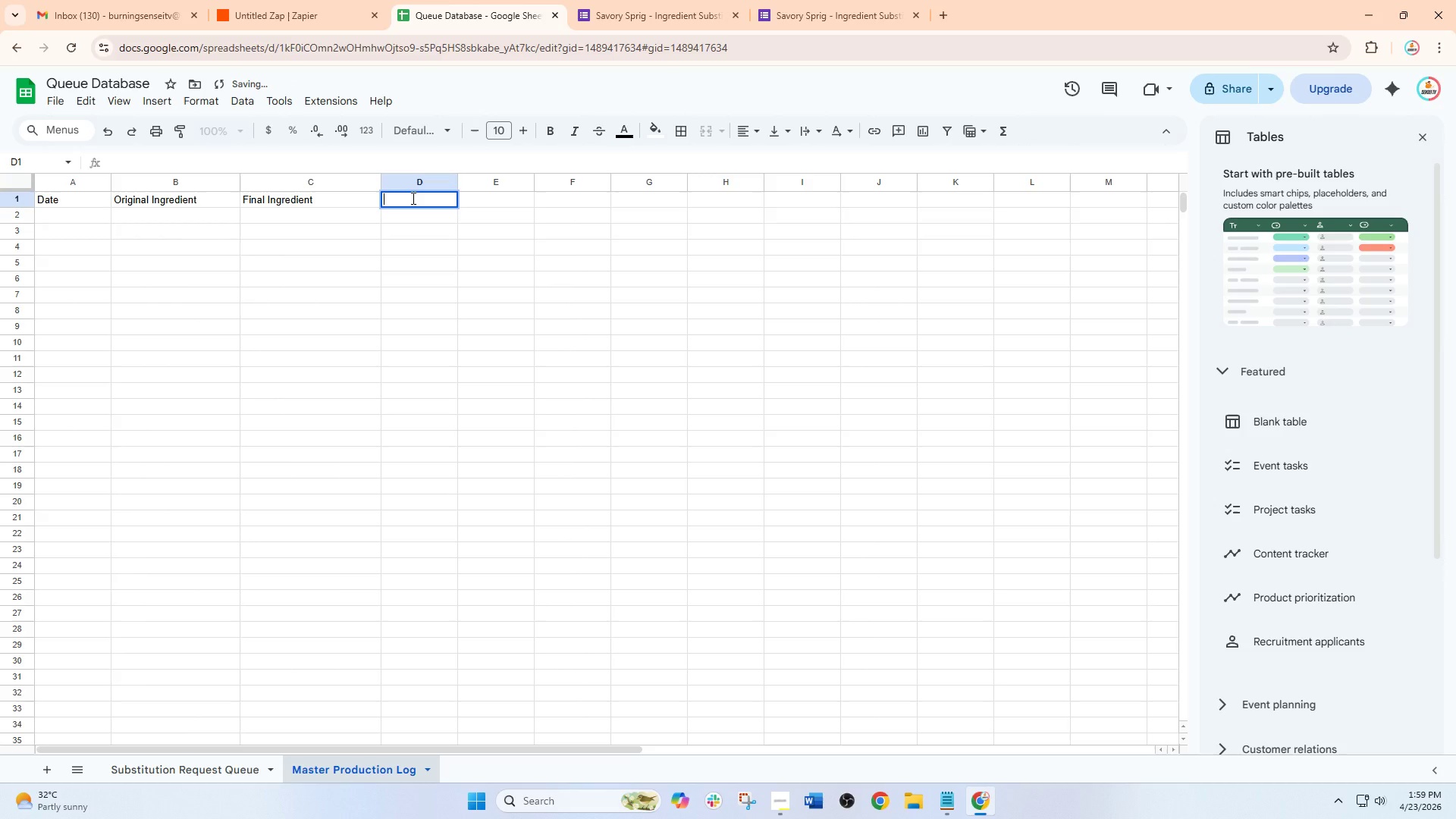 
type(appor)
key(Backspace)
key(Backspace)
key(Backspace)
key(Backspace)
key(Backspace)
type(Approved By)
 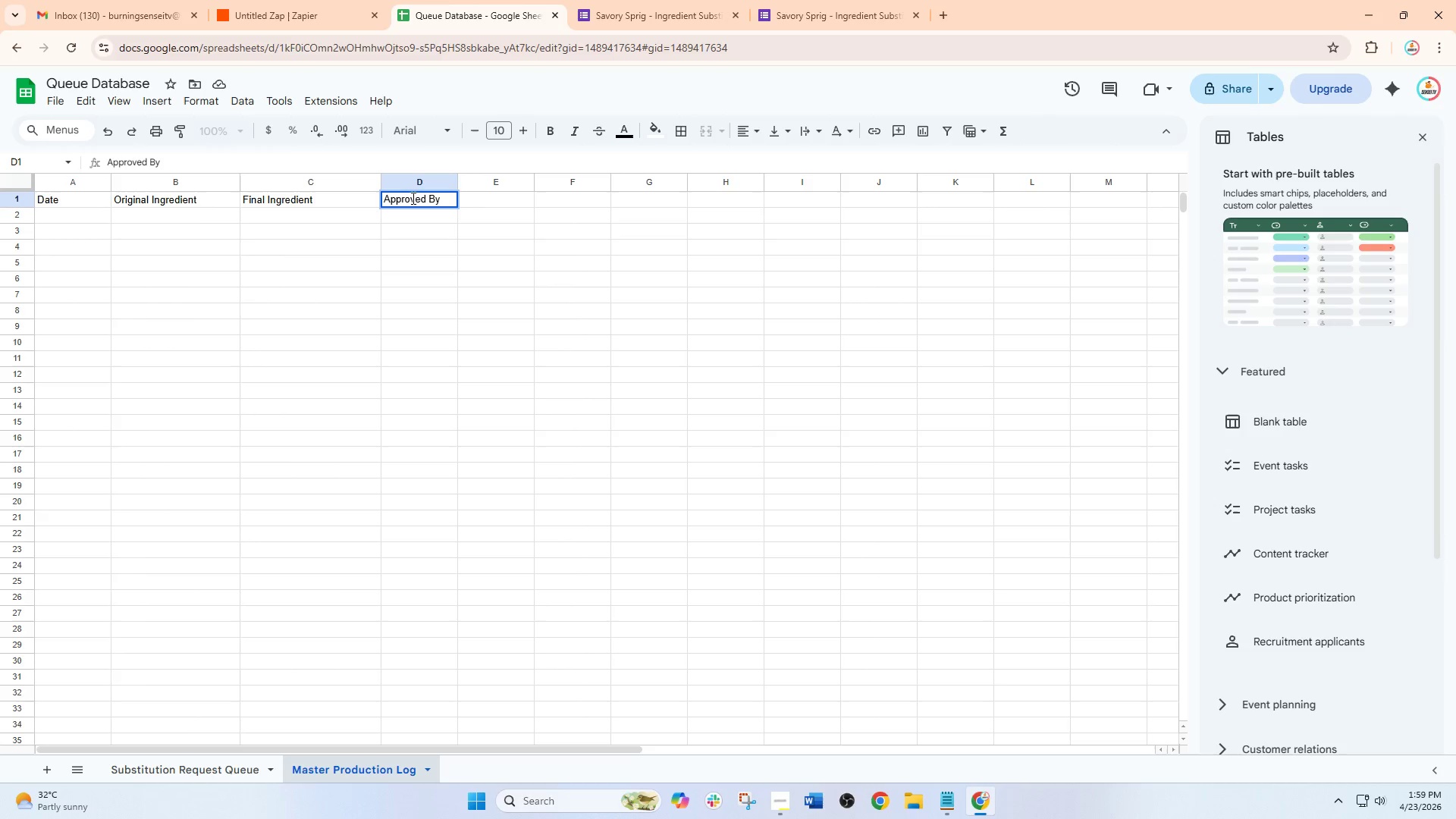 
double_click([517, 202])
 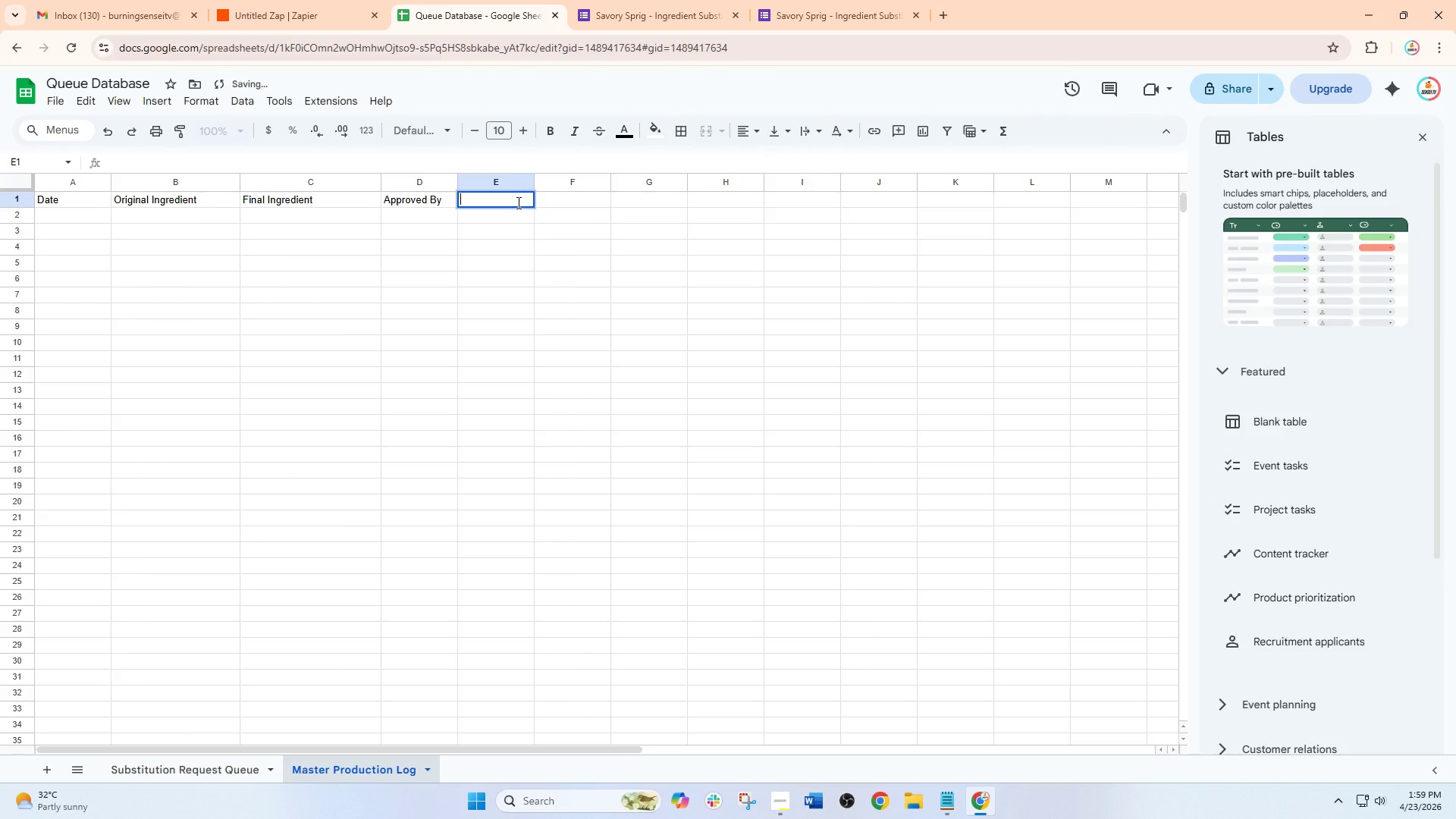 
type(Notes)
 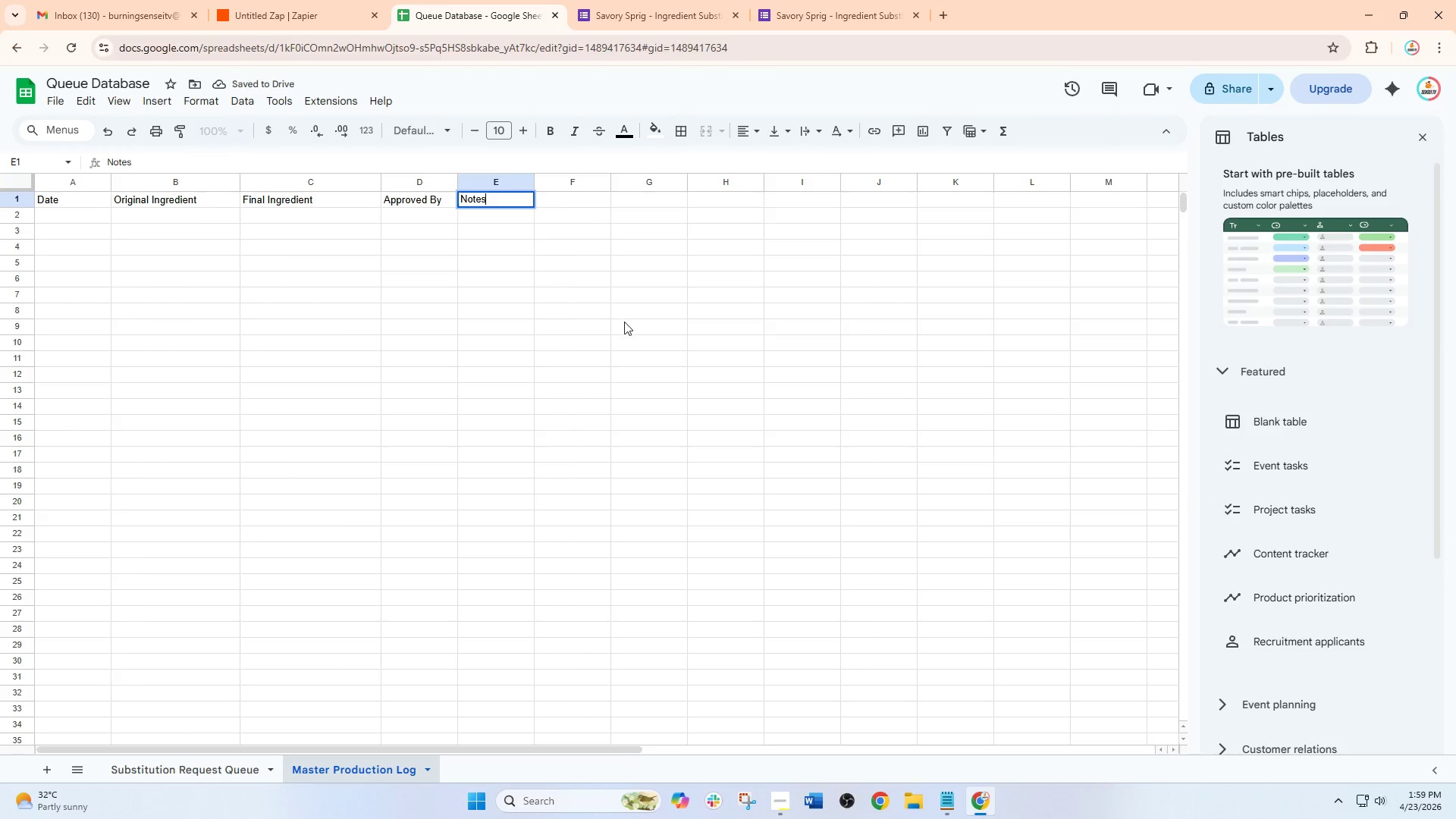 
left_click([629, 335])
 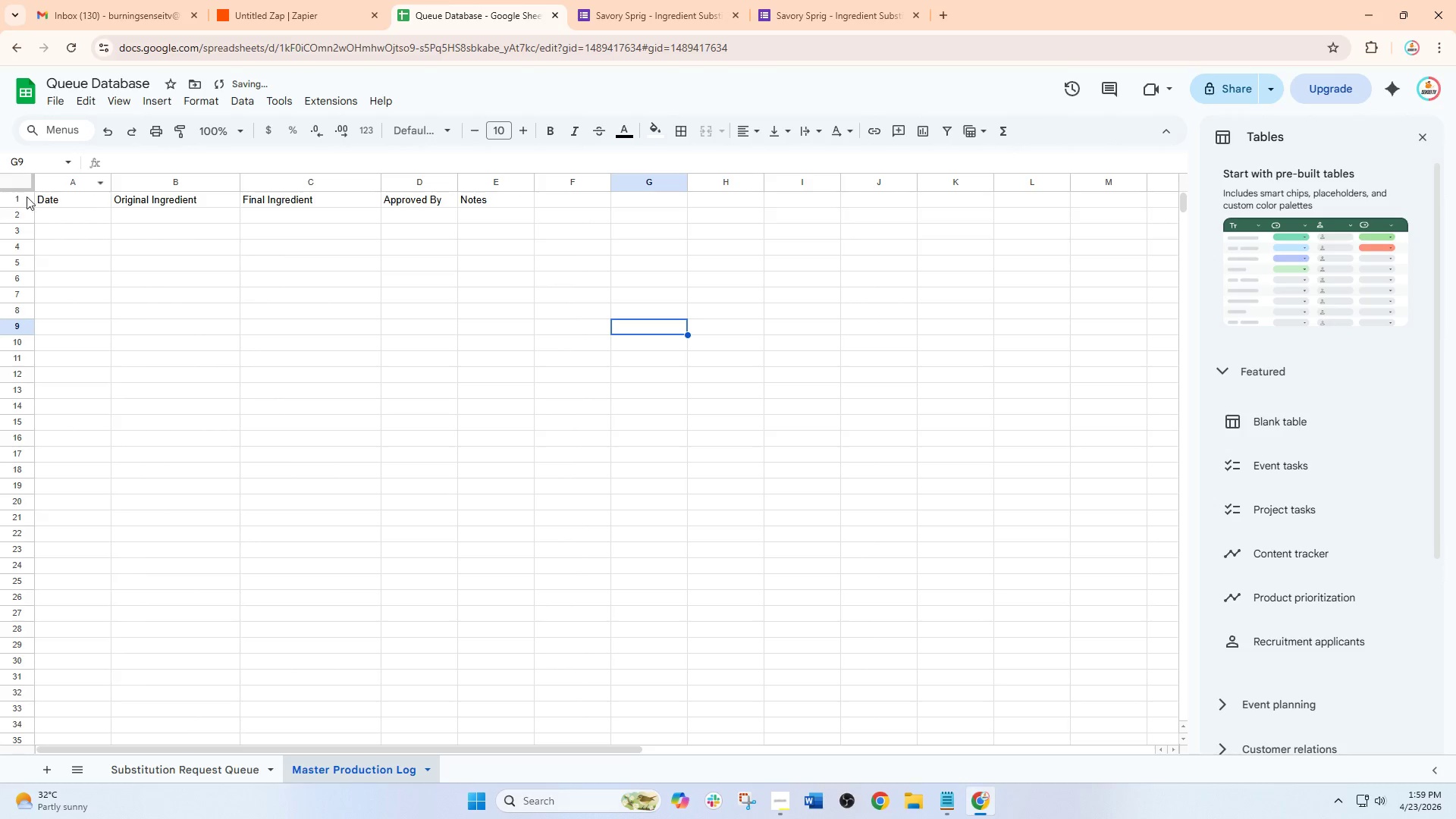 
left_click_drag(start_coordinate=[38, 196], to_coordinate=[484, 193])
 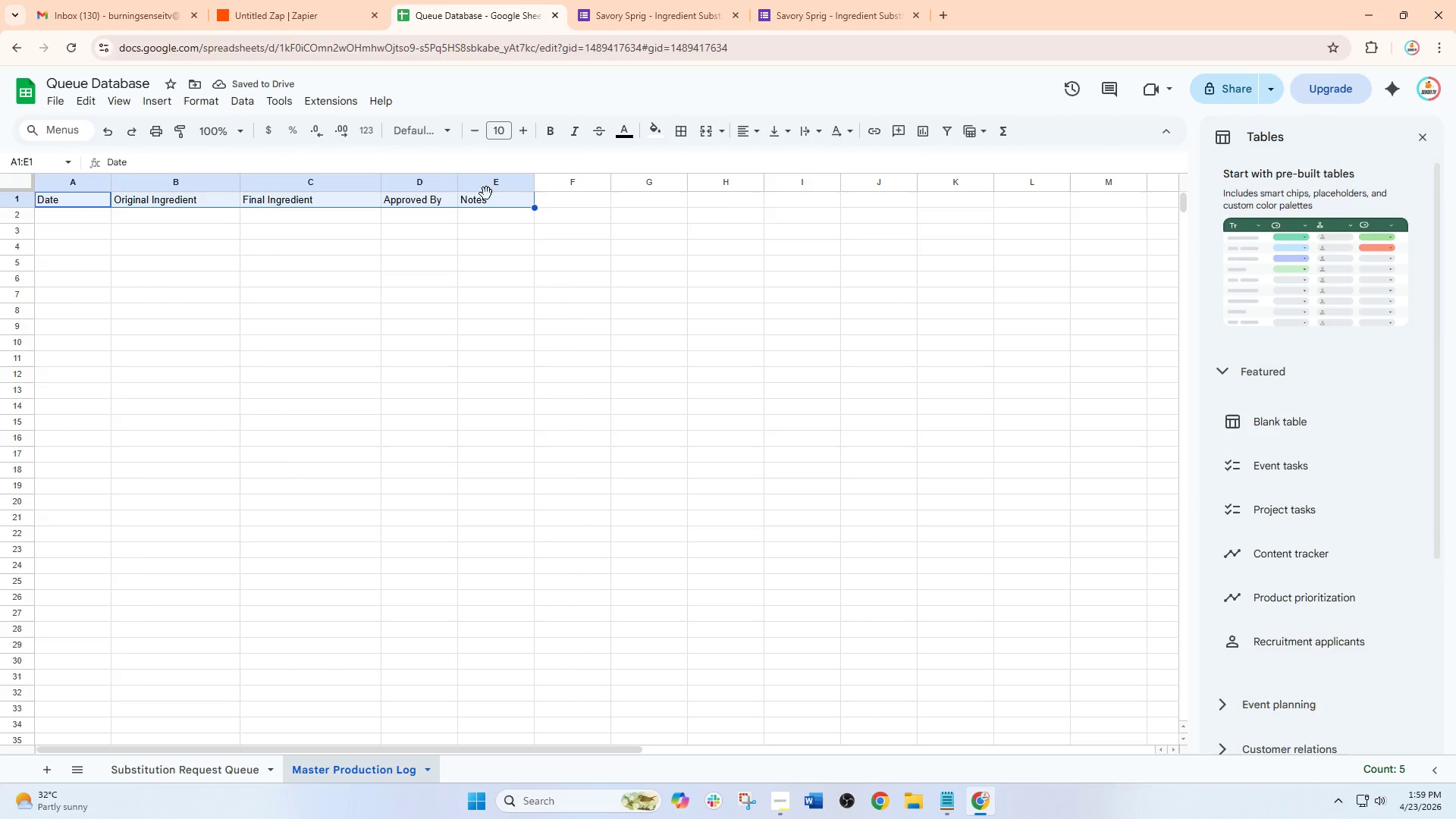 
key(Control+B)
 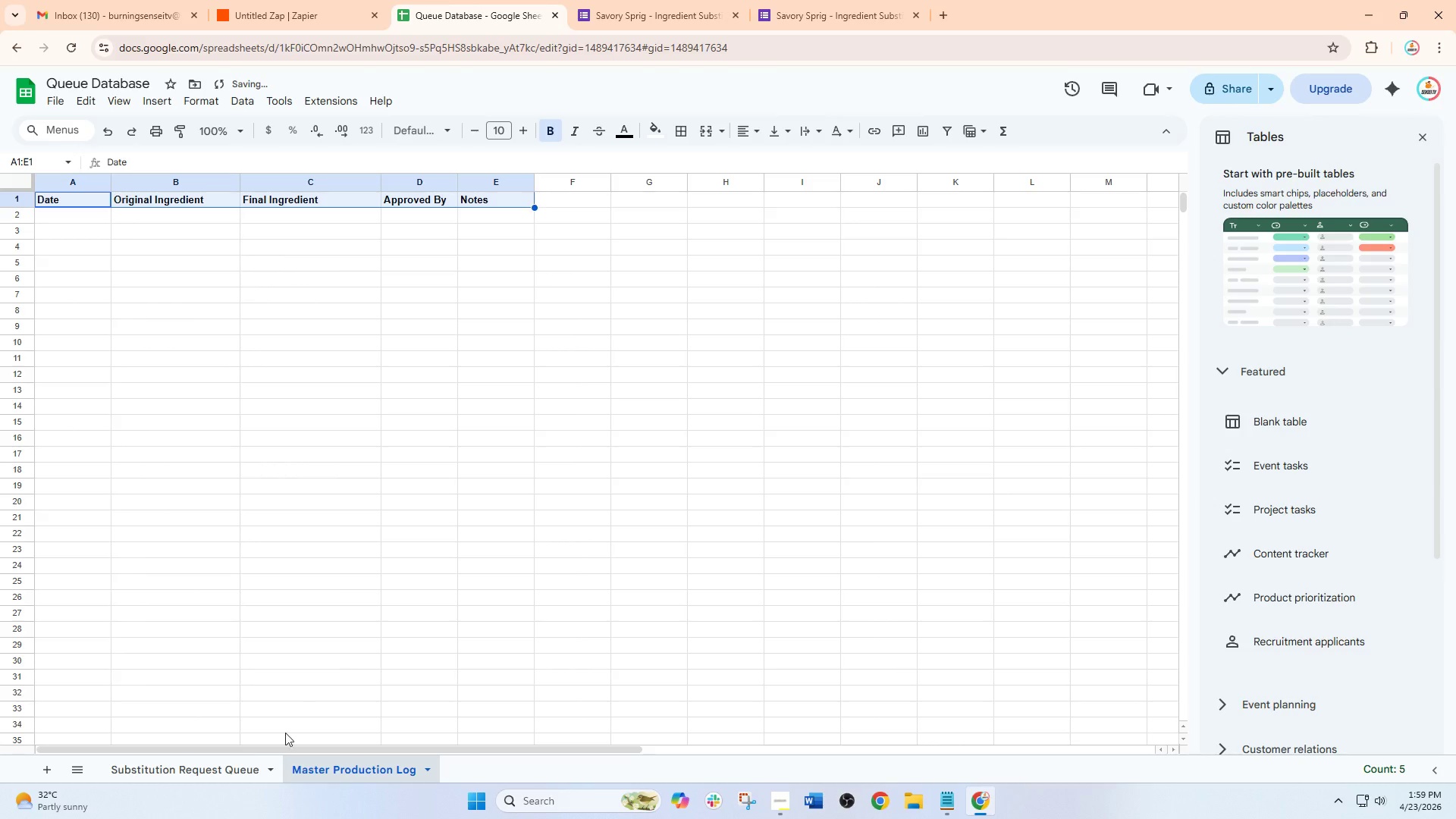 
left_click([212, 765])
 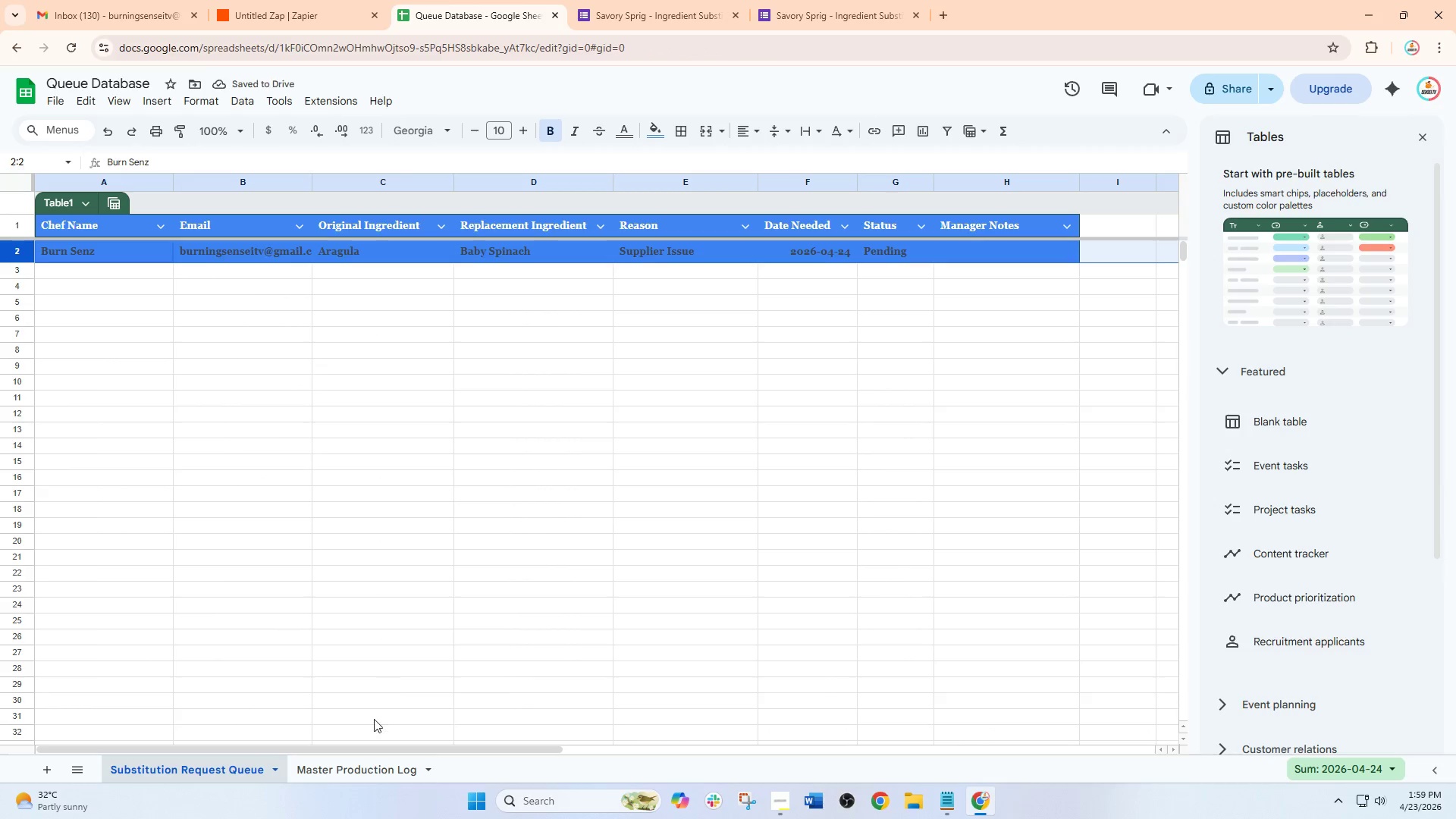 
left_click([366, 777])
 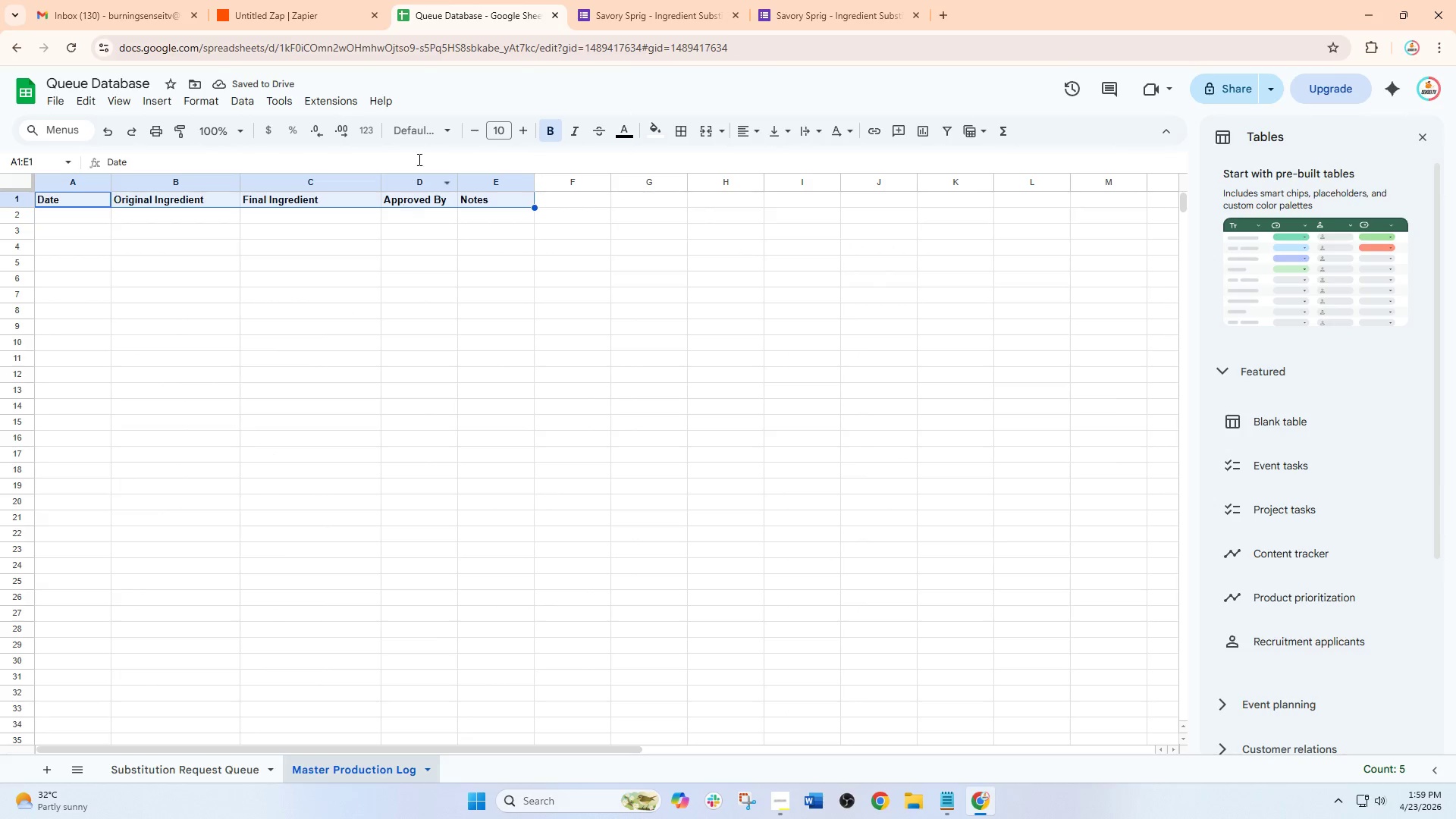 
left_click([431, 127])
 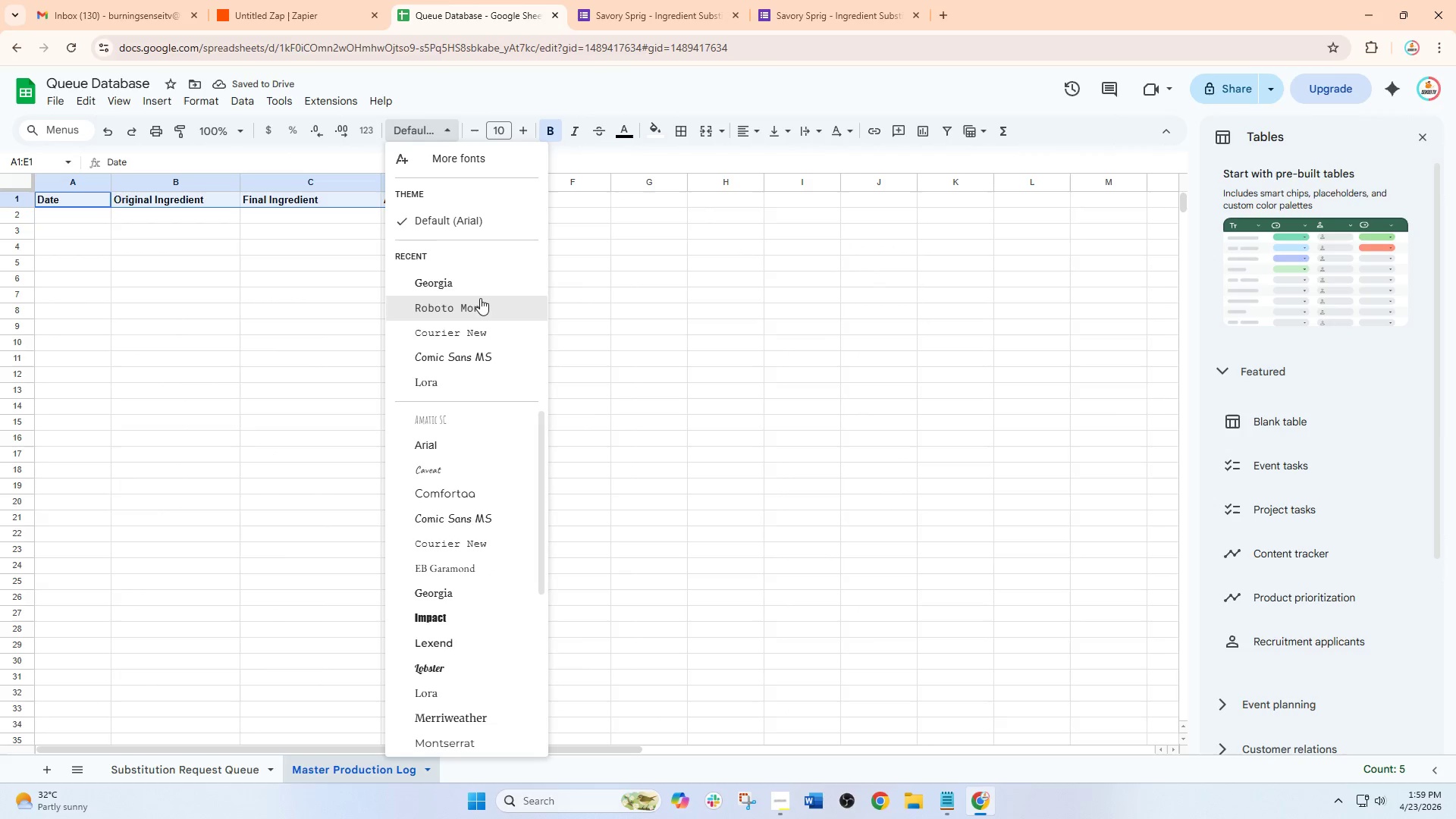 
left_click([453, 275])
 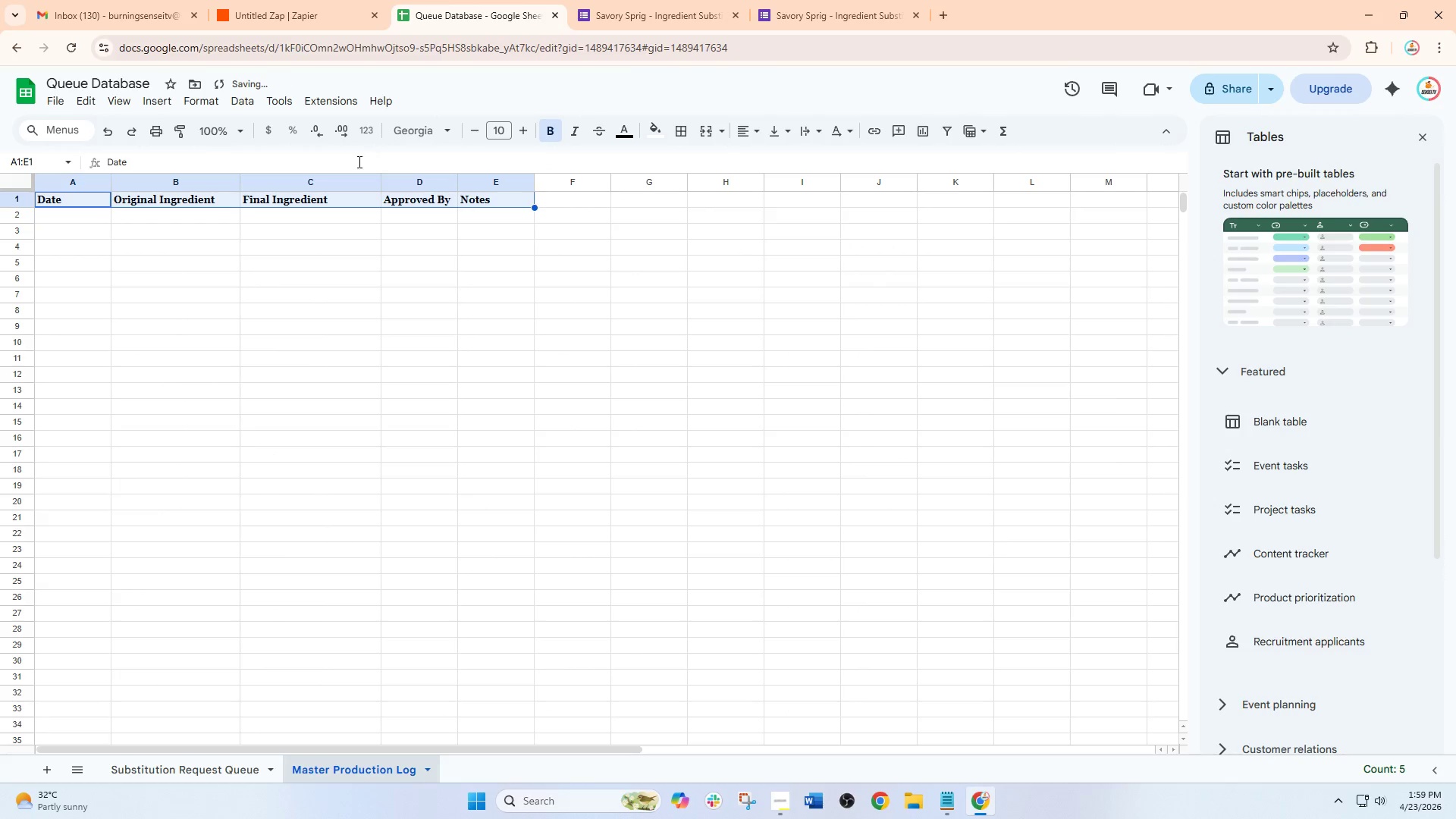 
left_click([162, 102])
 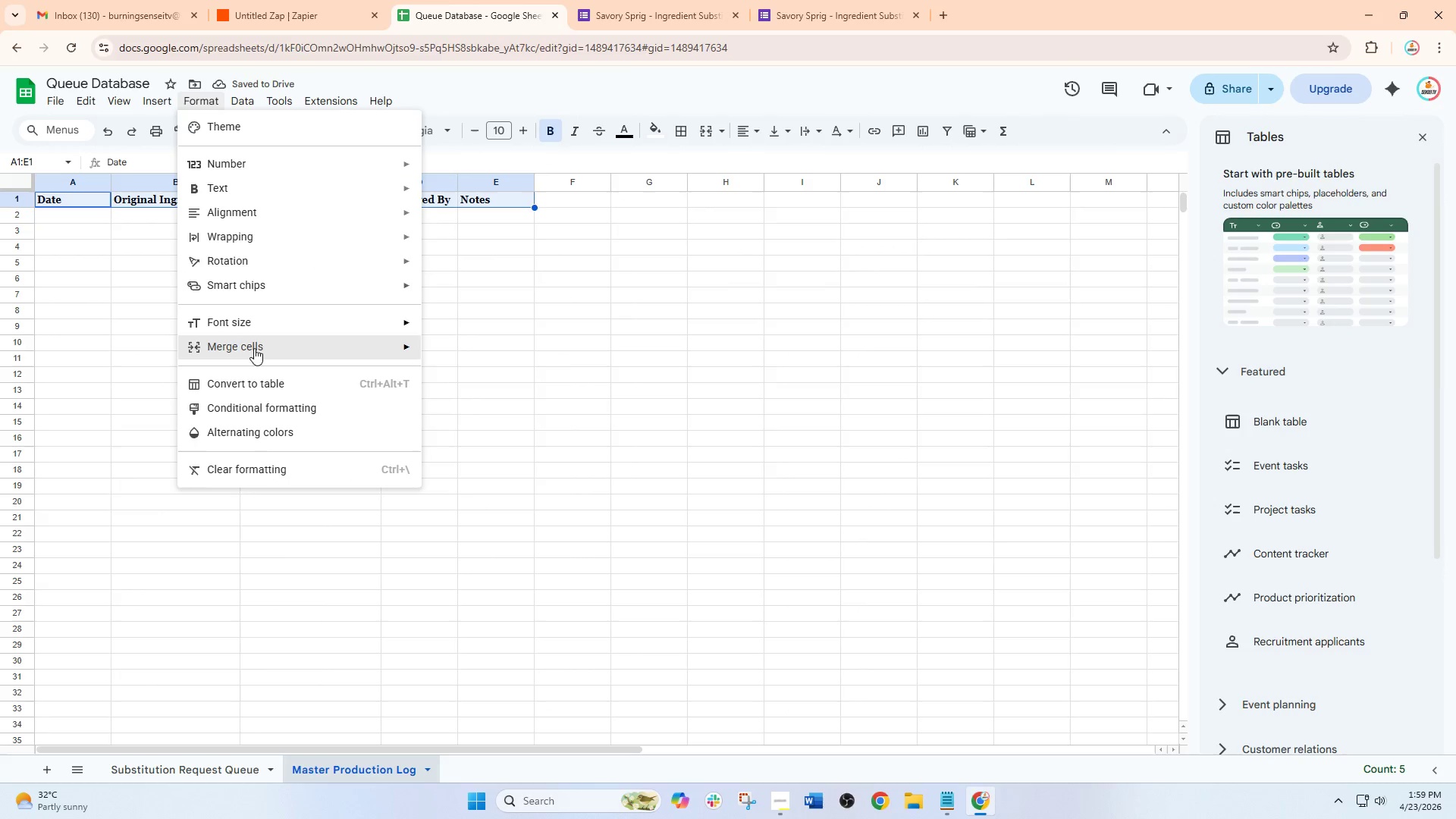 
left_click([256, 378])
 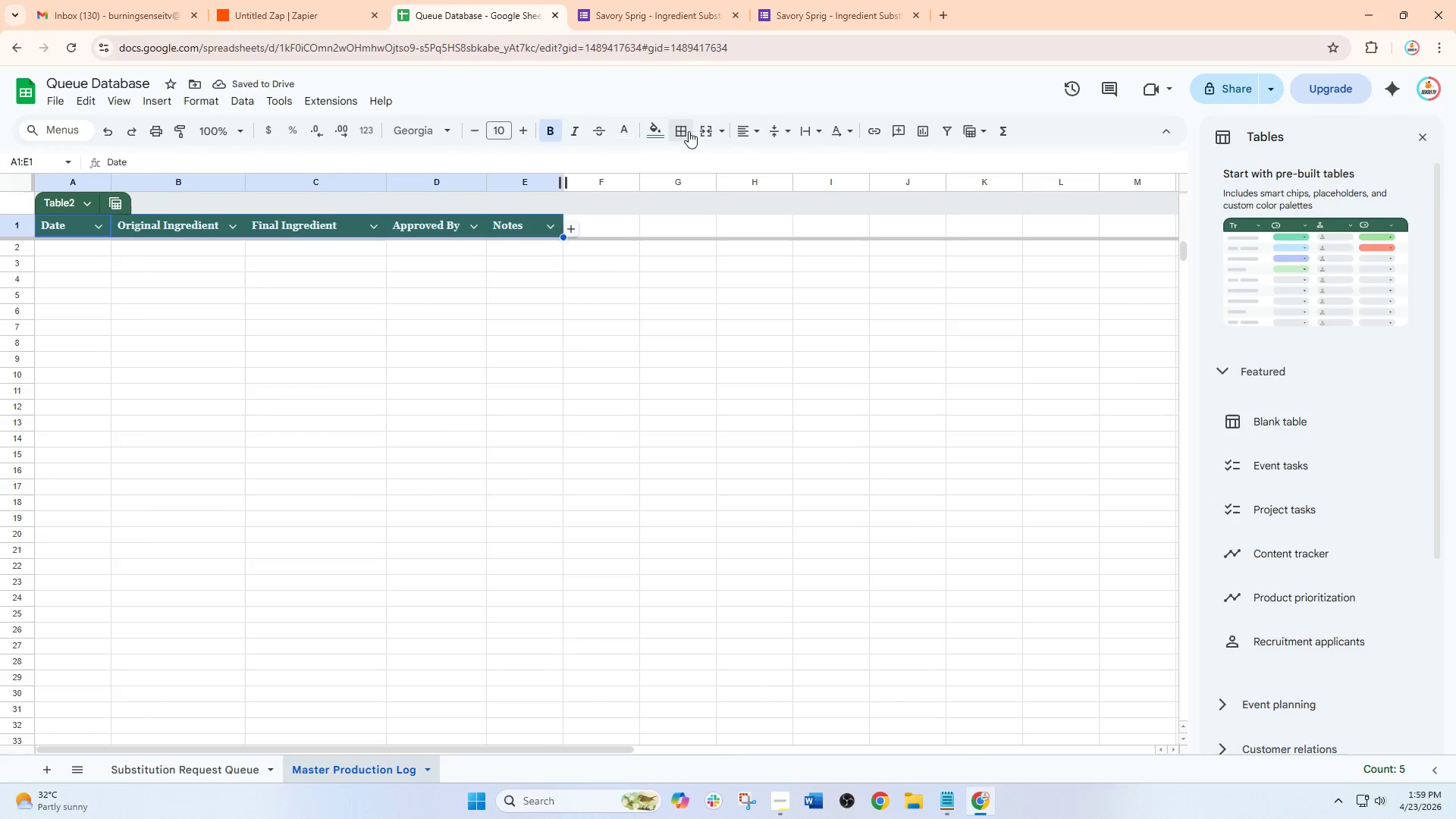 
left_click([651, 130])
 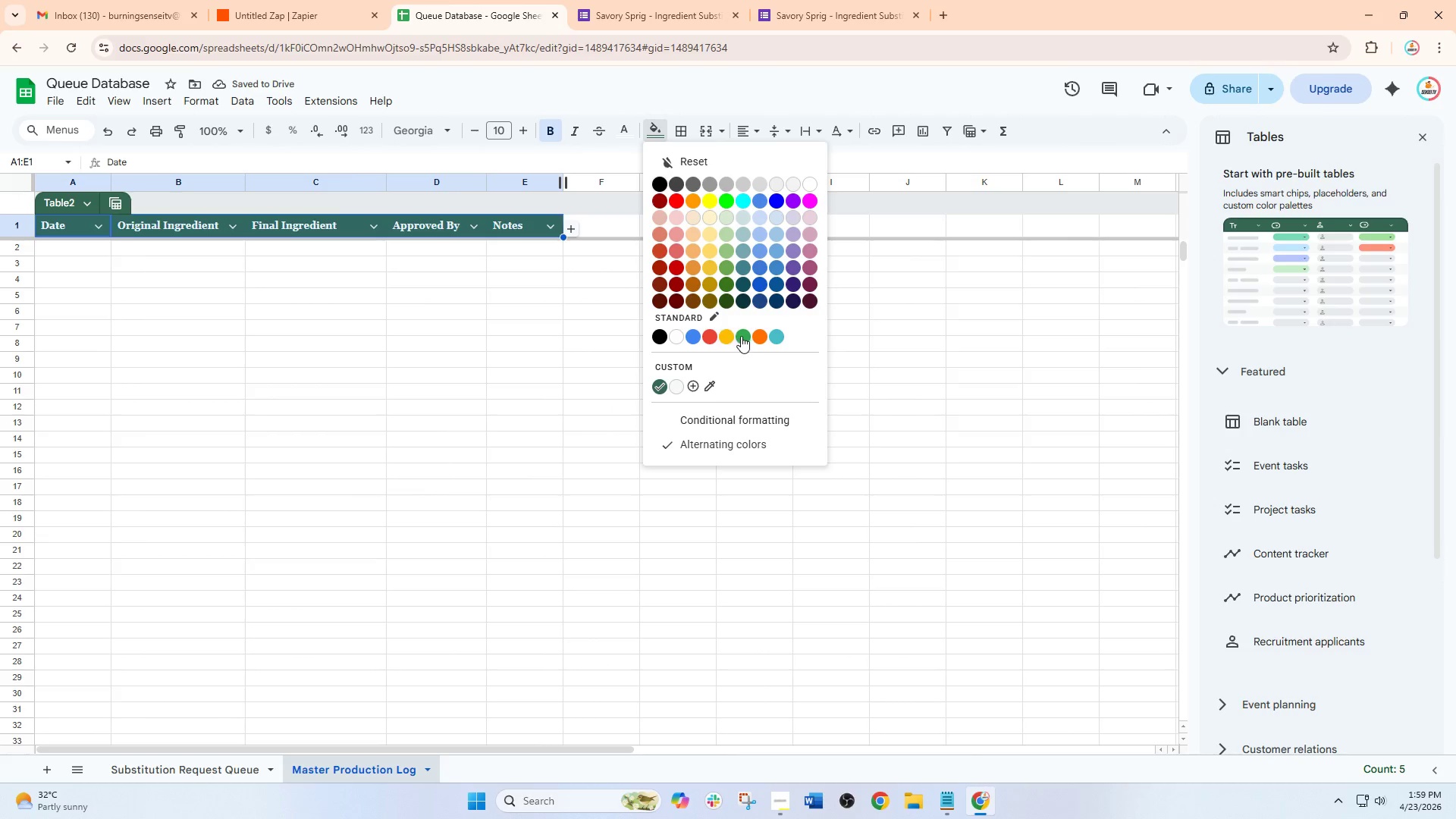 
left_click([742, 336])
 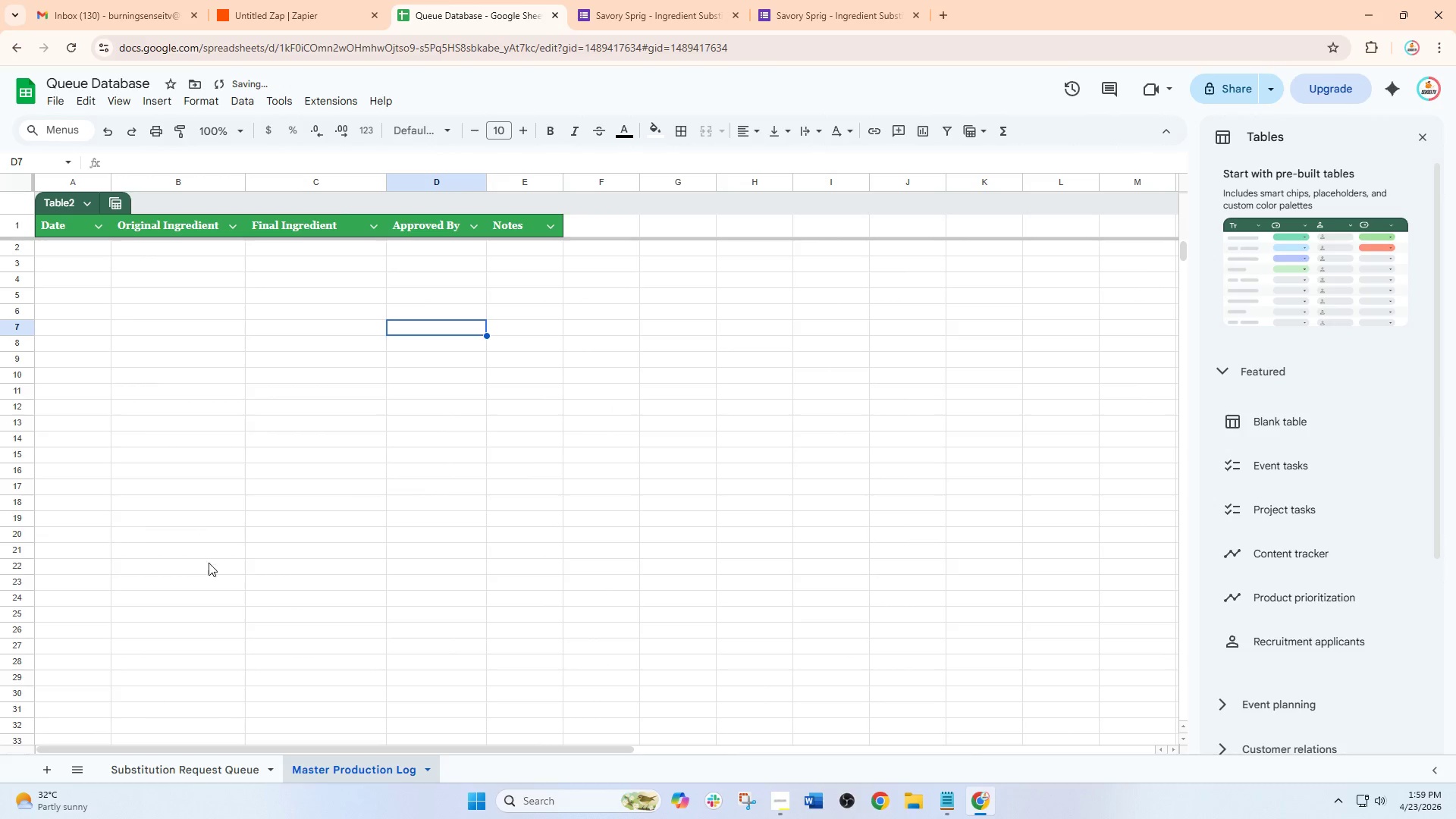 
left_click([191, 763])
 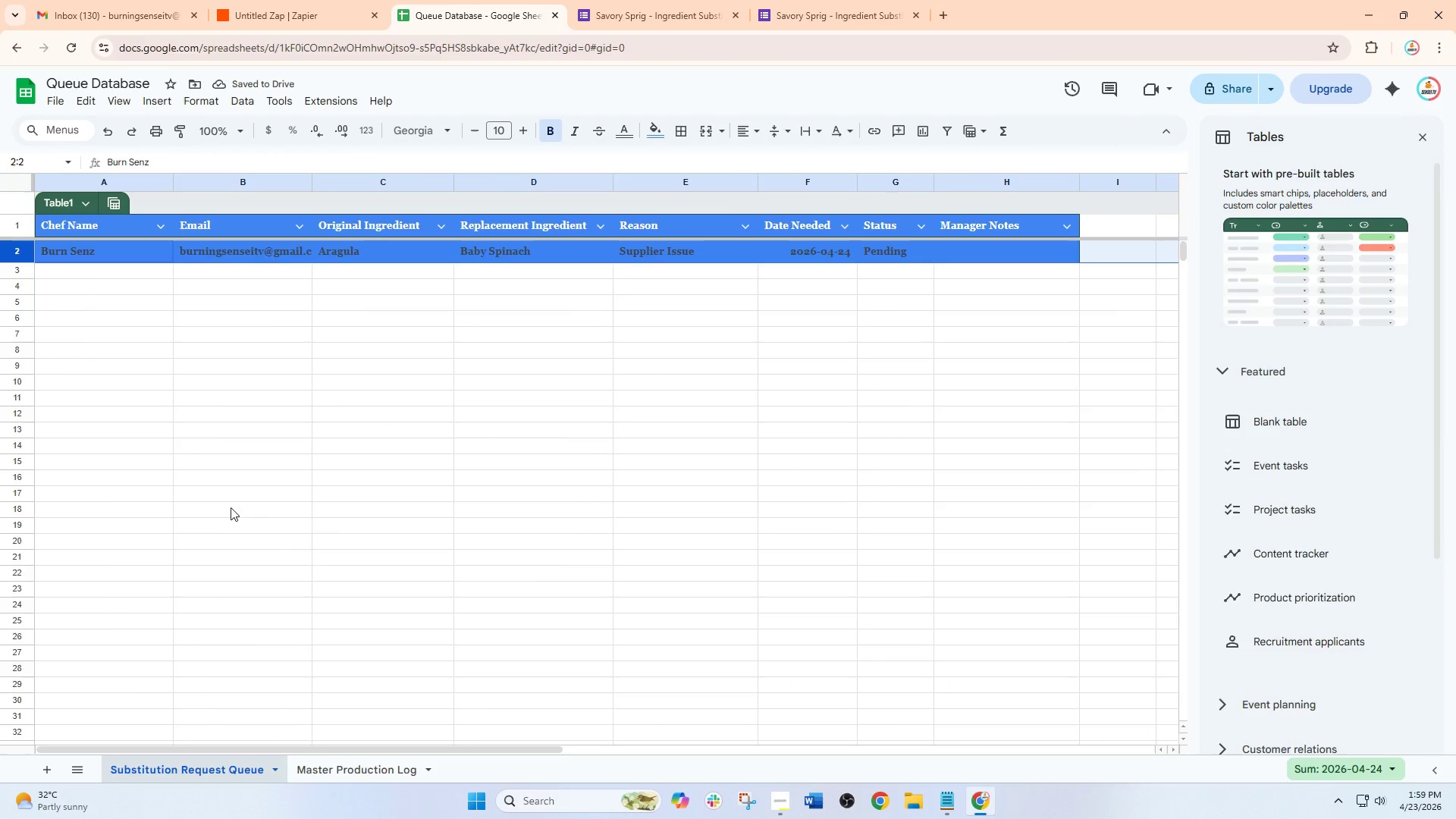 
scroll: coordinate [231, 498], scroll_direction: up, amount: 3.0
 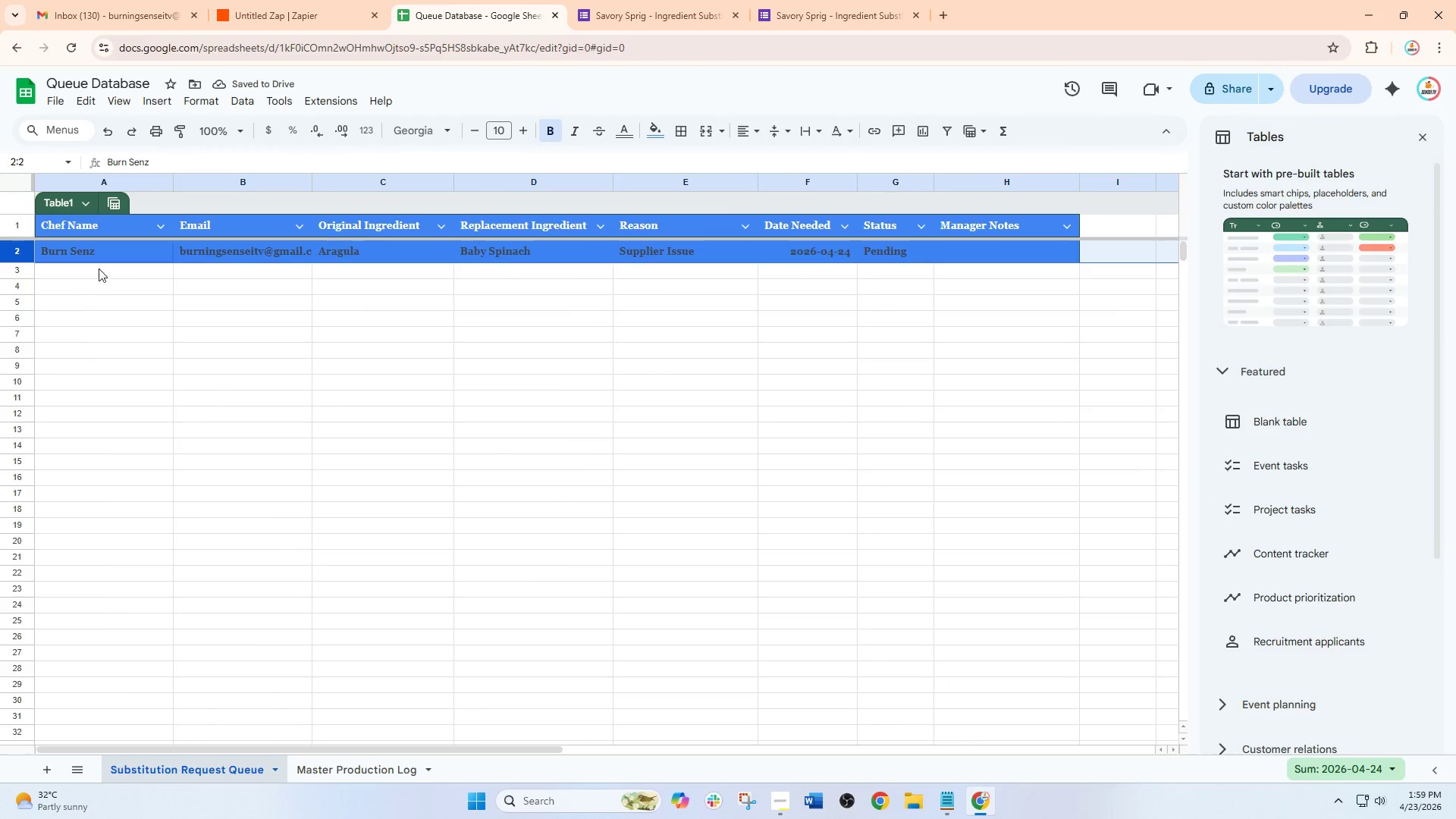 
left_click([68, 257])
 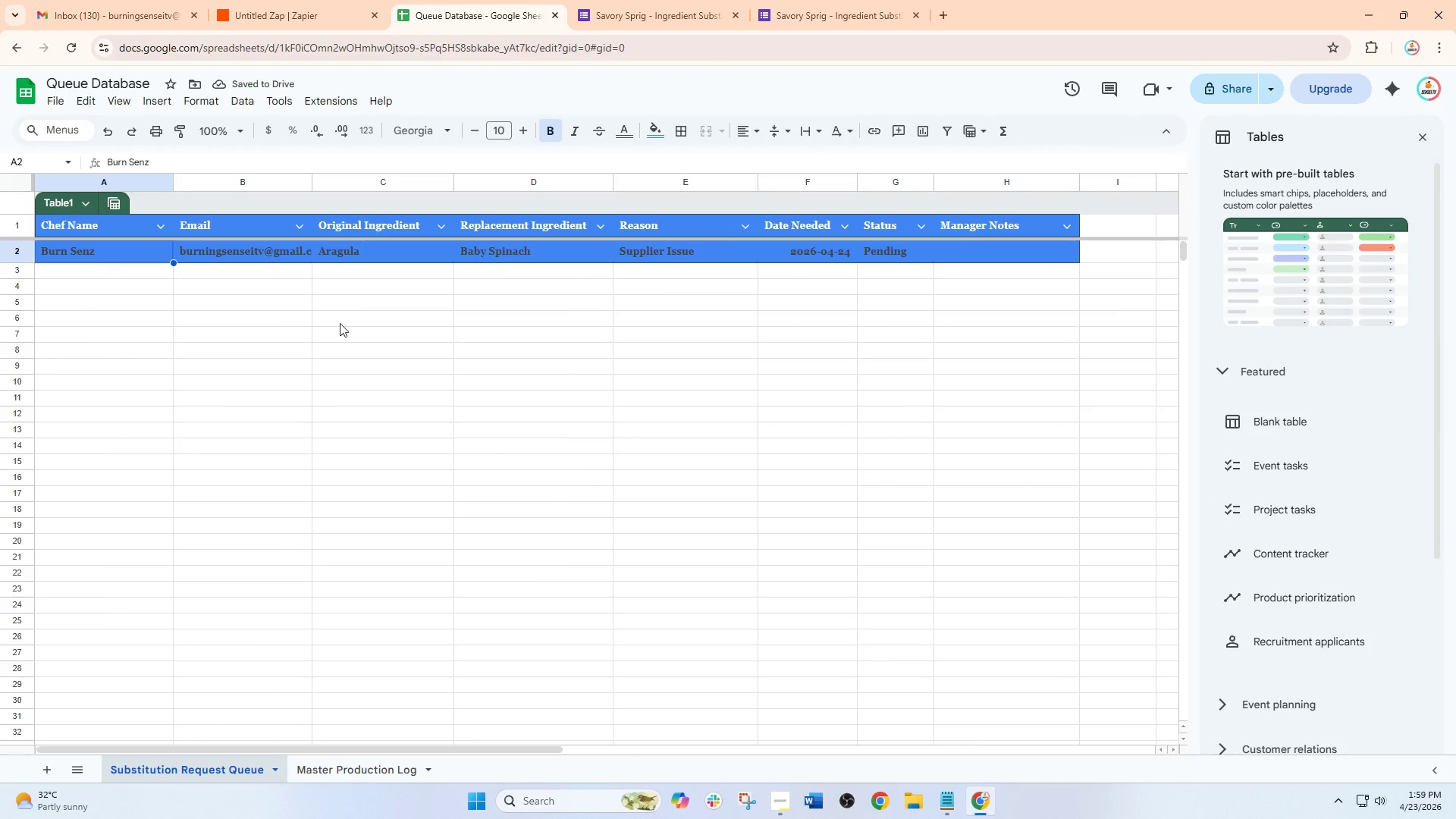 
left_click([429, 337])
 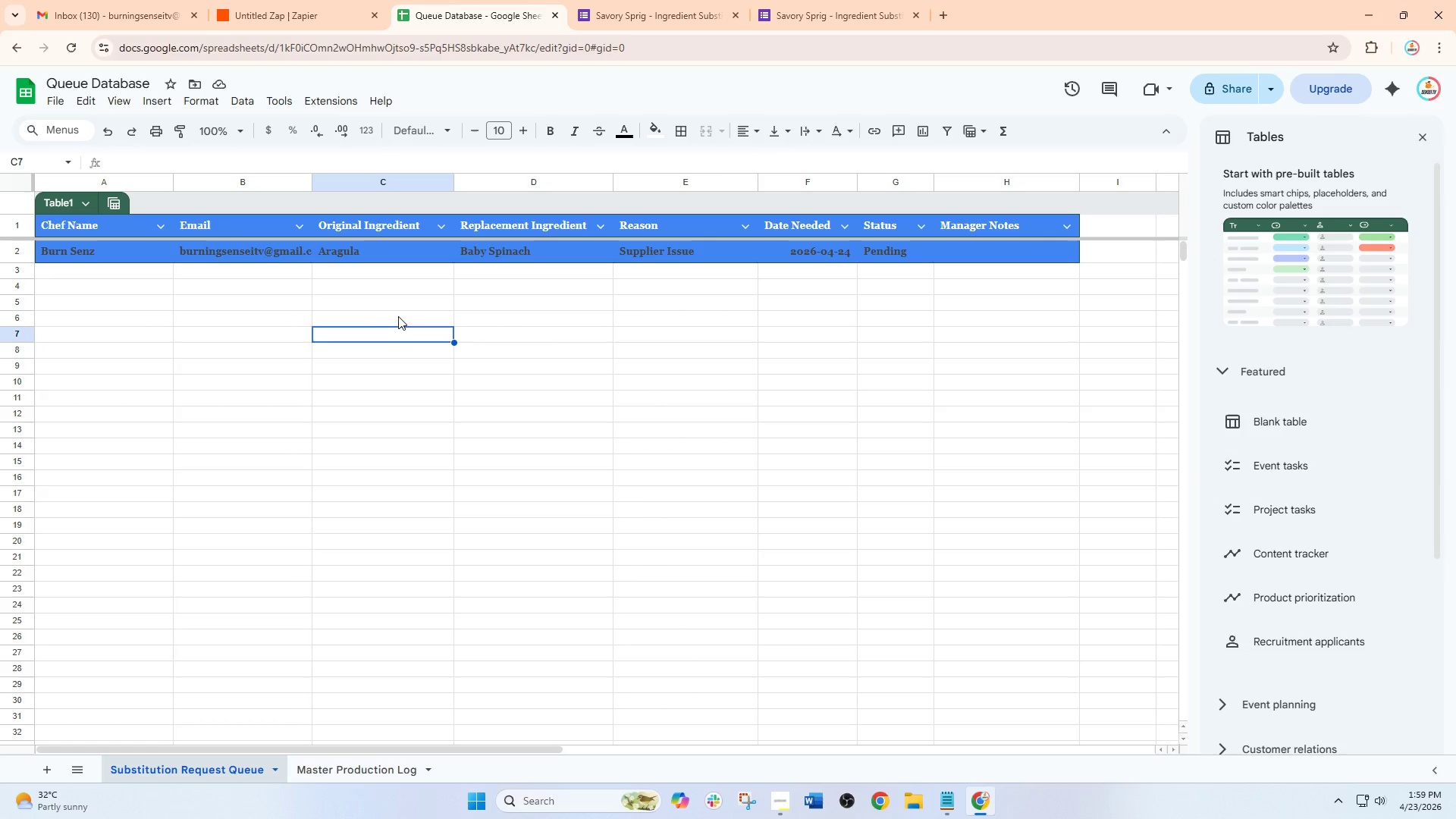 
left_click([334, 394])
 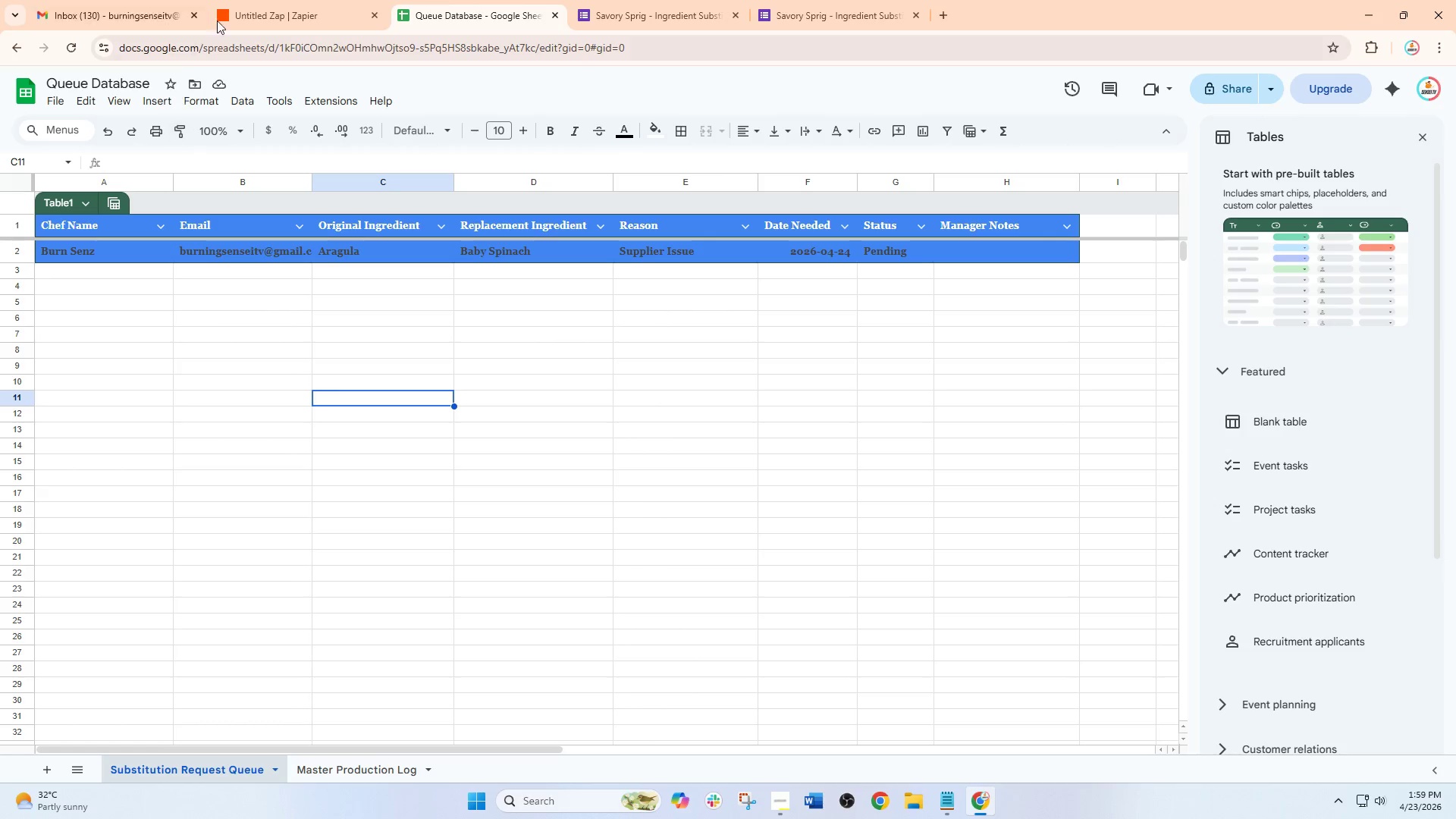 
left_click([260, 0])
 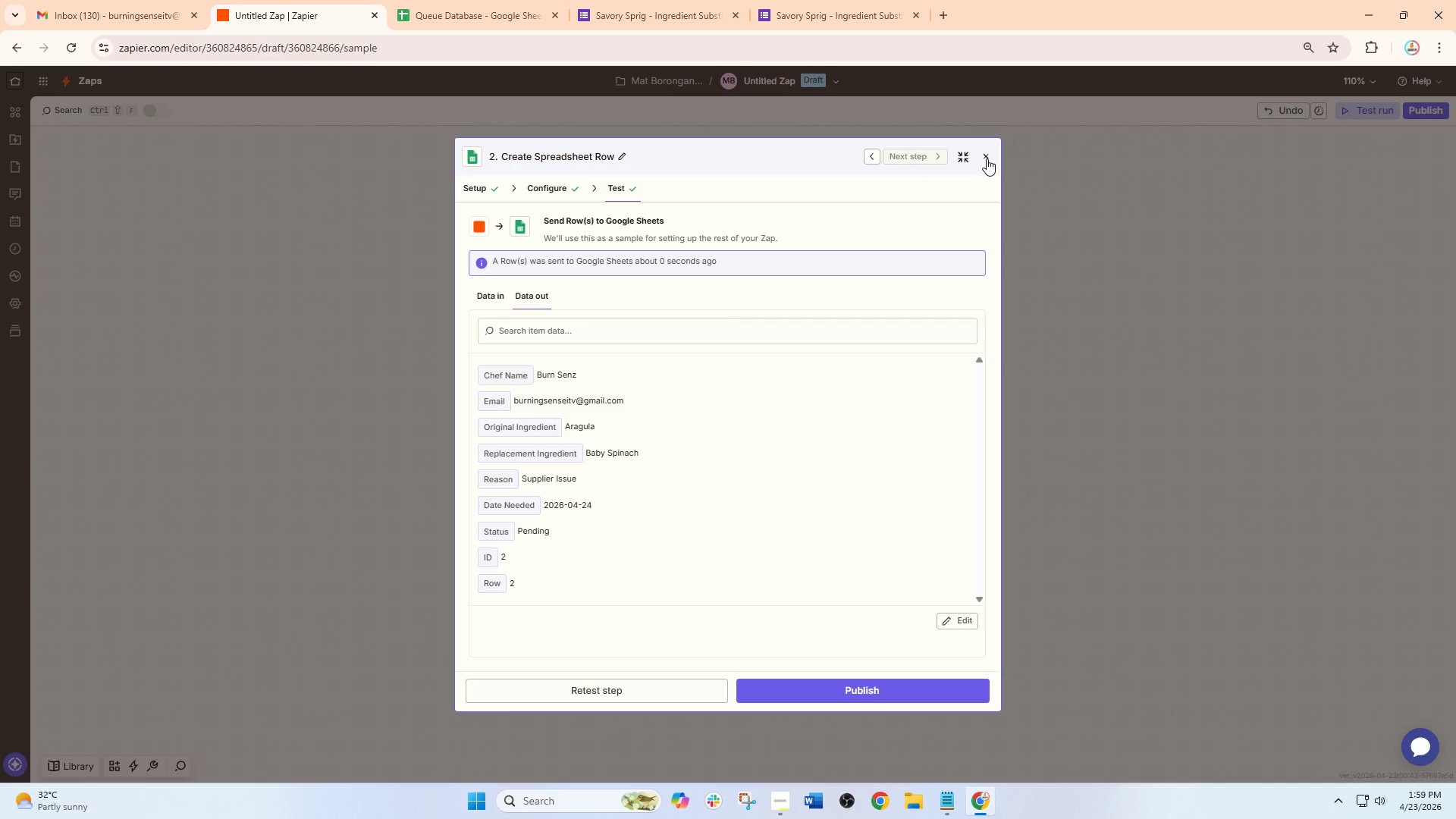 
left_click([987, 158])
 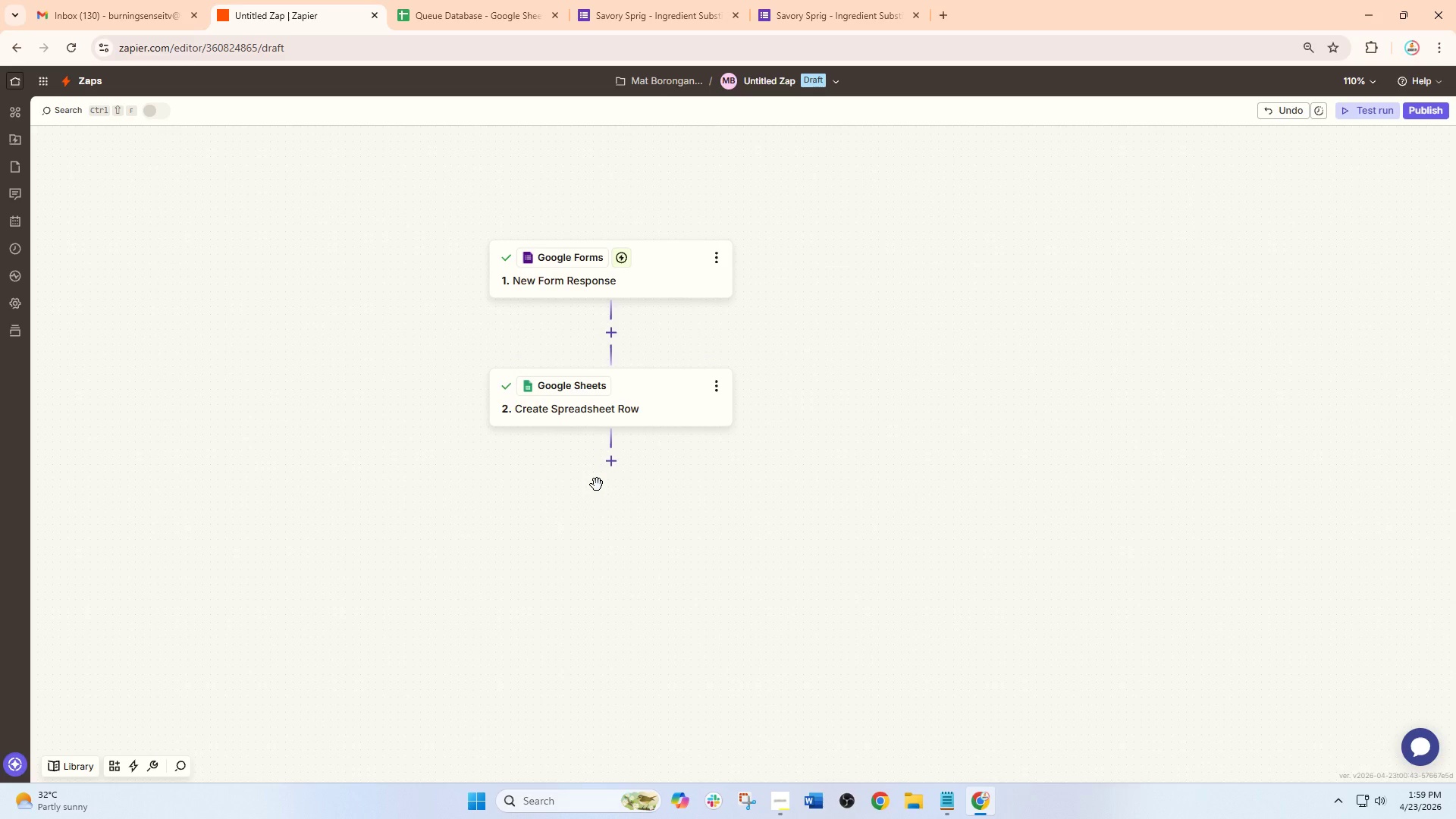 
wait(10.77)
 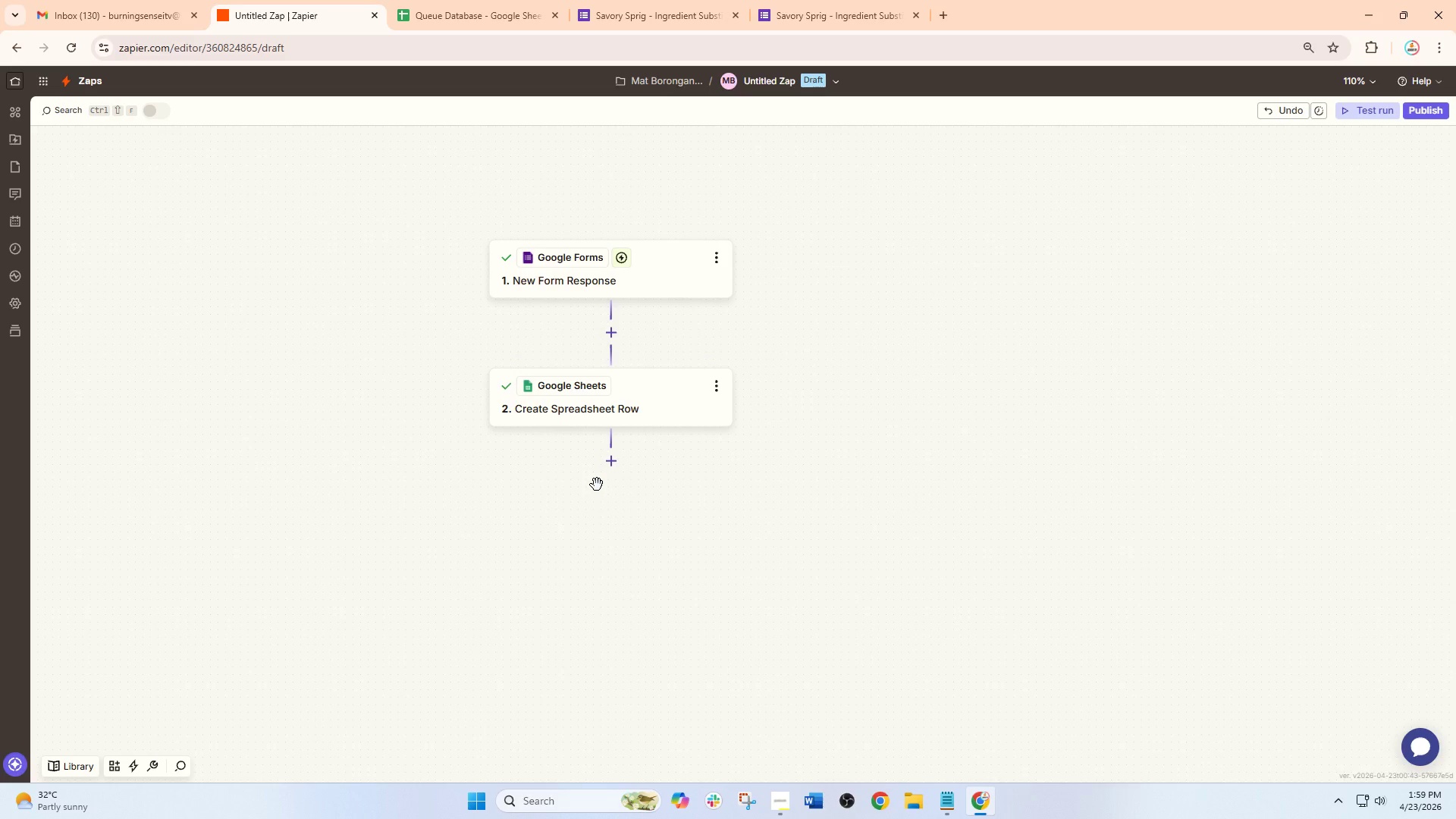 
scroll: coordinate [640, 557], scroll_direction: down, amount: 2.0
 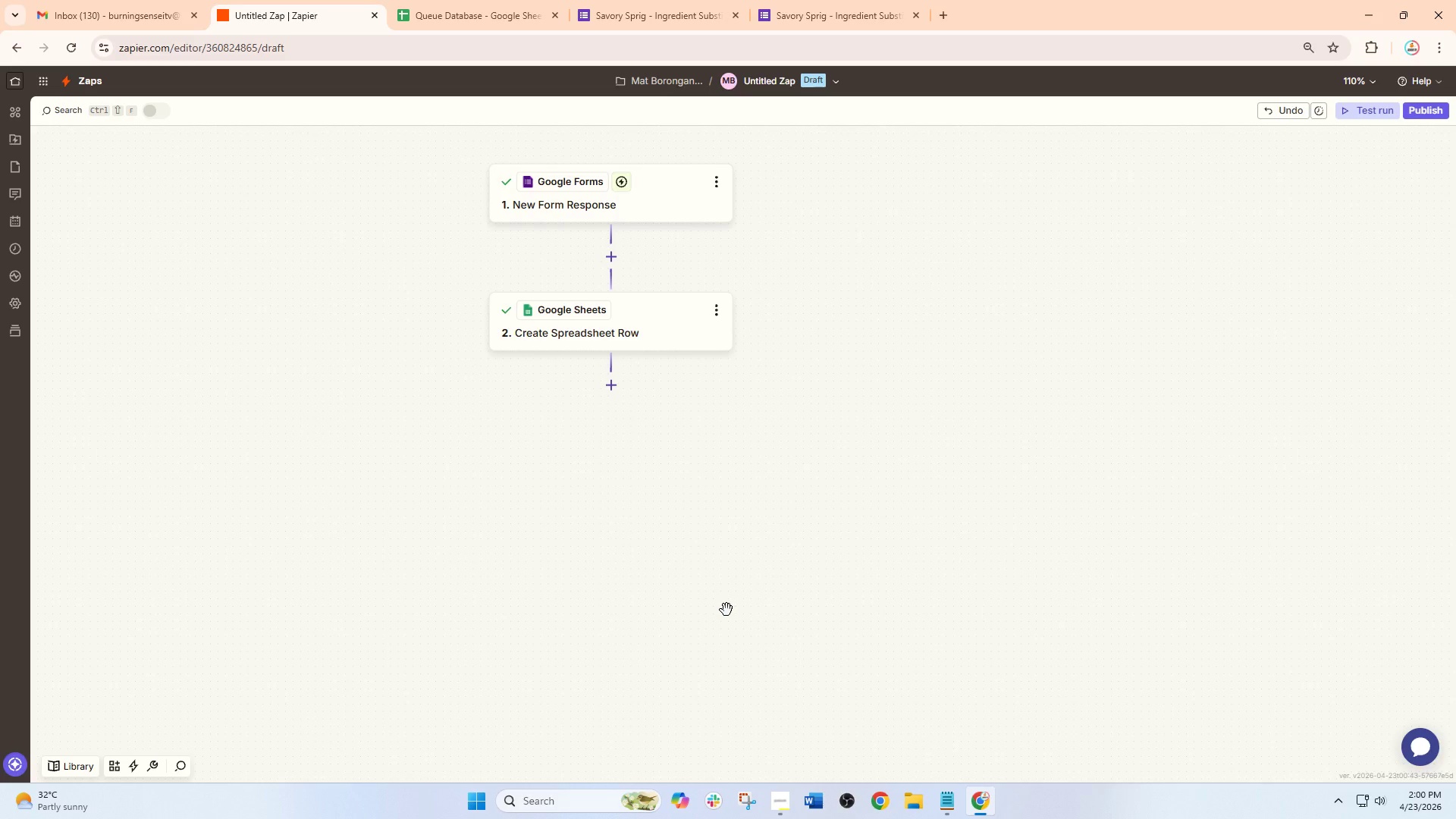 
wait(15.26)
 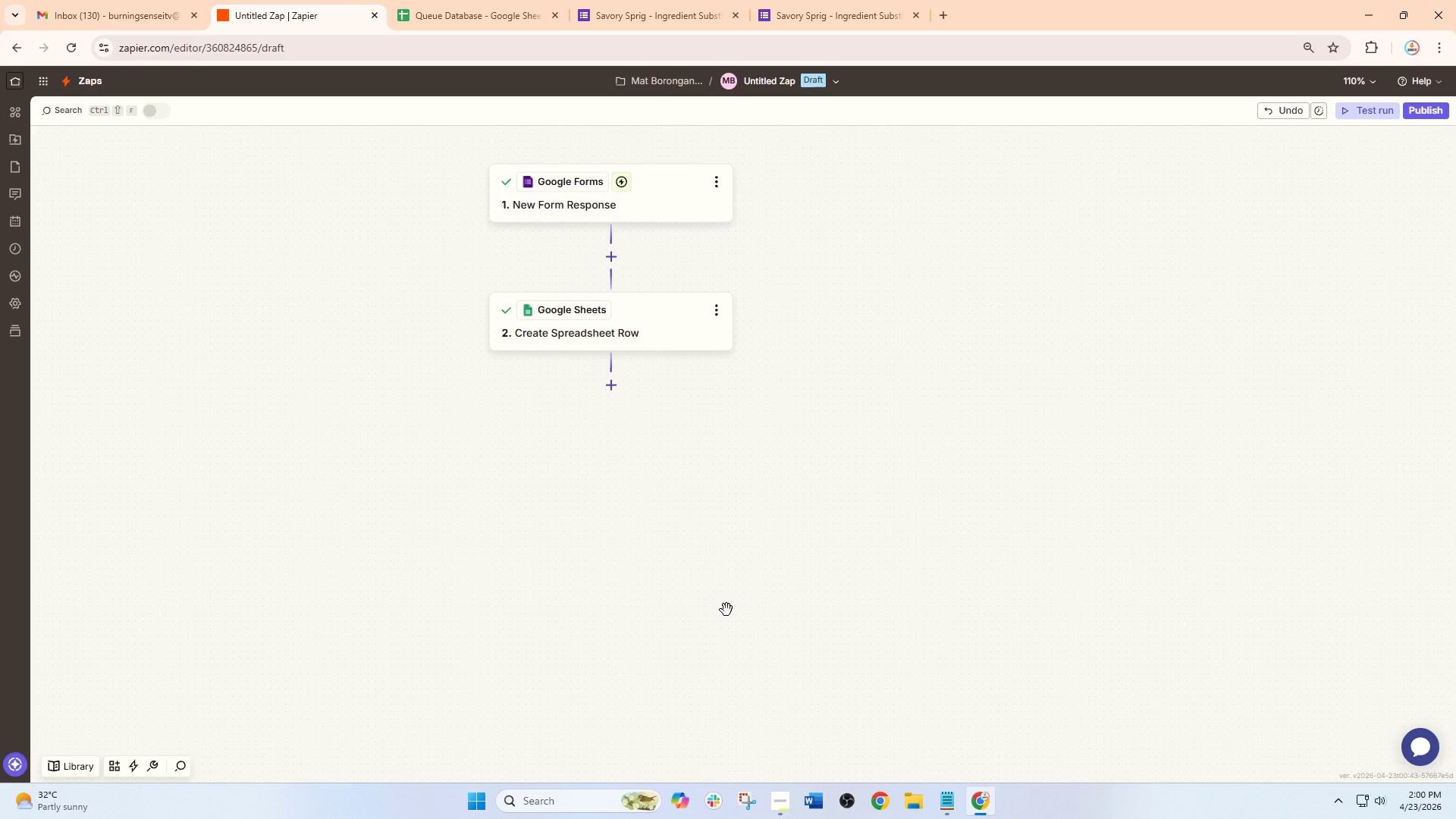 
left_click_drag(start_coordinate=[789, 550], to_coordinate=[787, 570])
 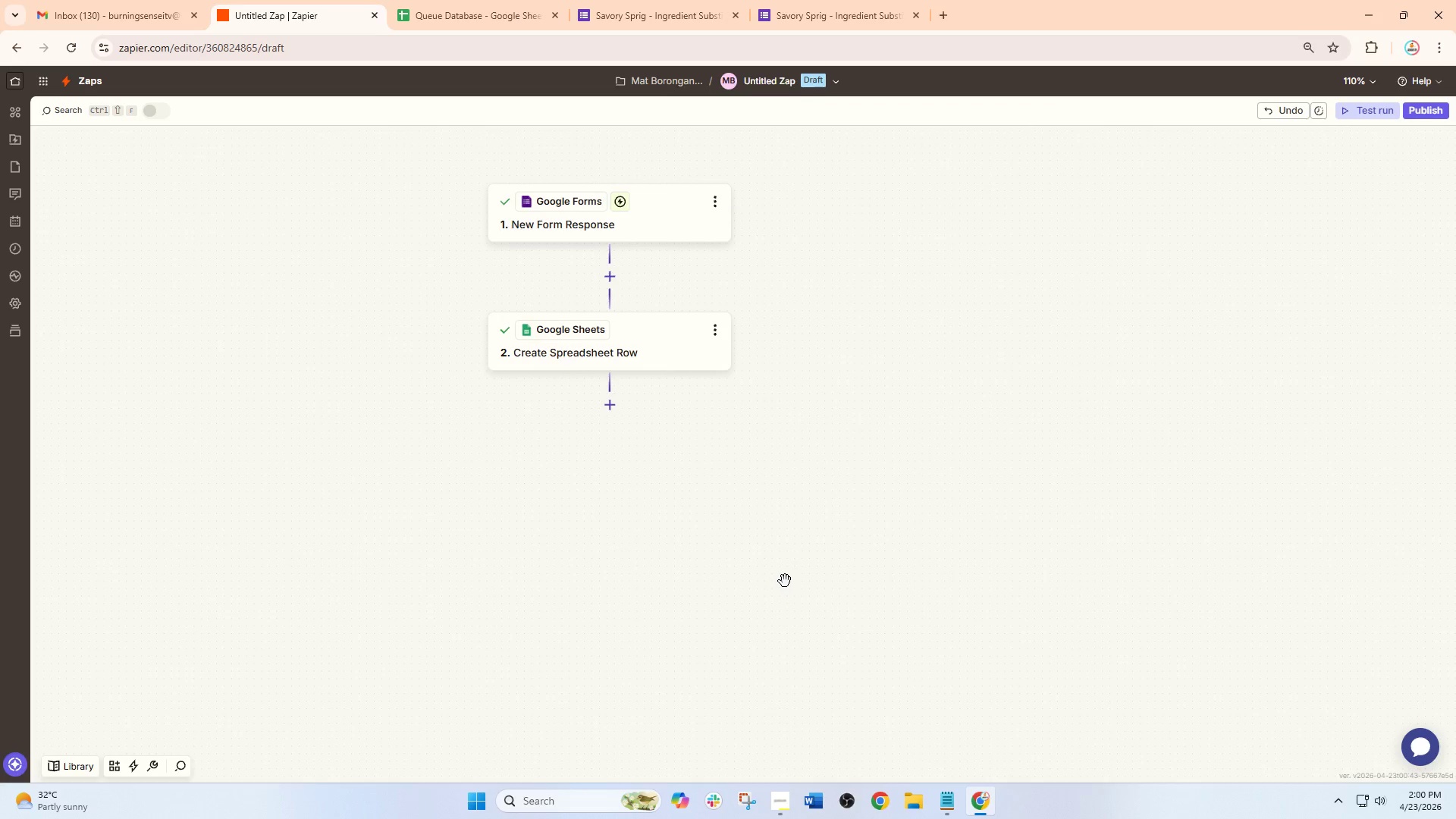 
left_click_drag(start_coordinate=[785, 581], to_coordinate=[769, 541])
 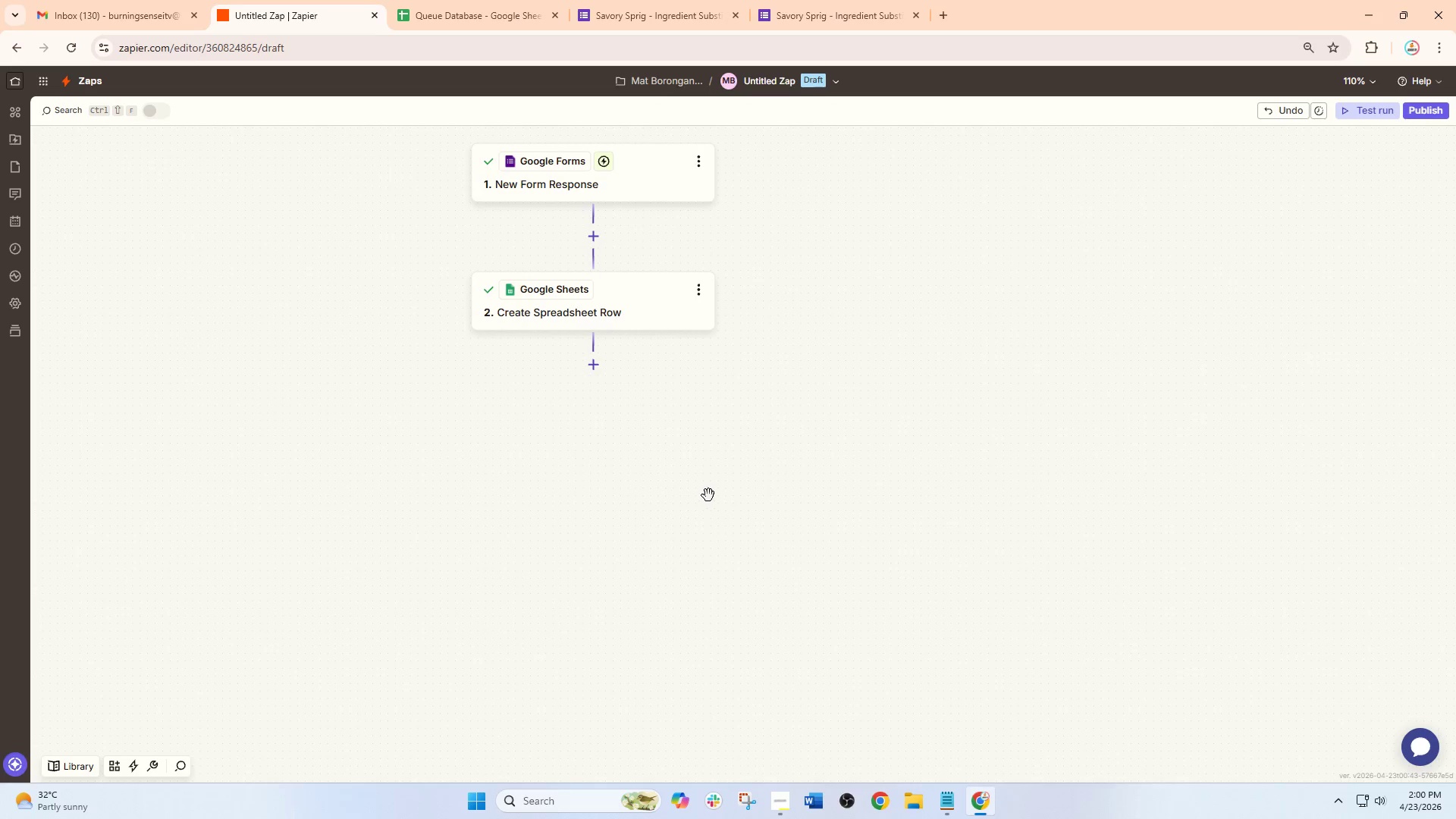 
left_click([593, 369])
 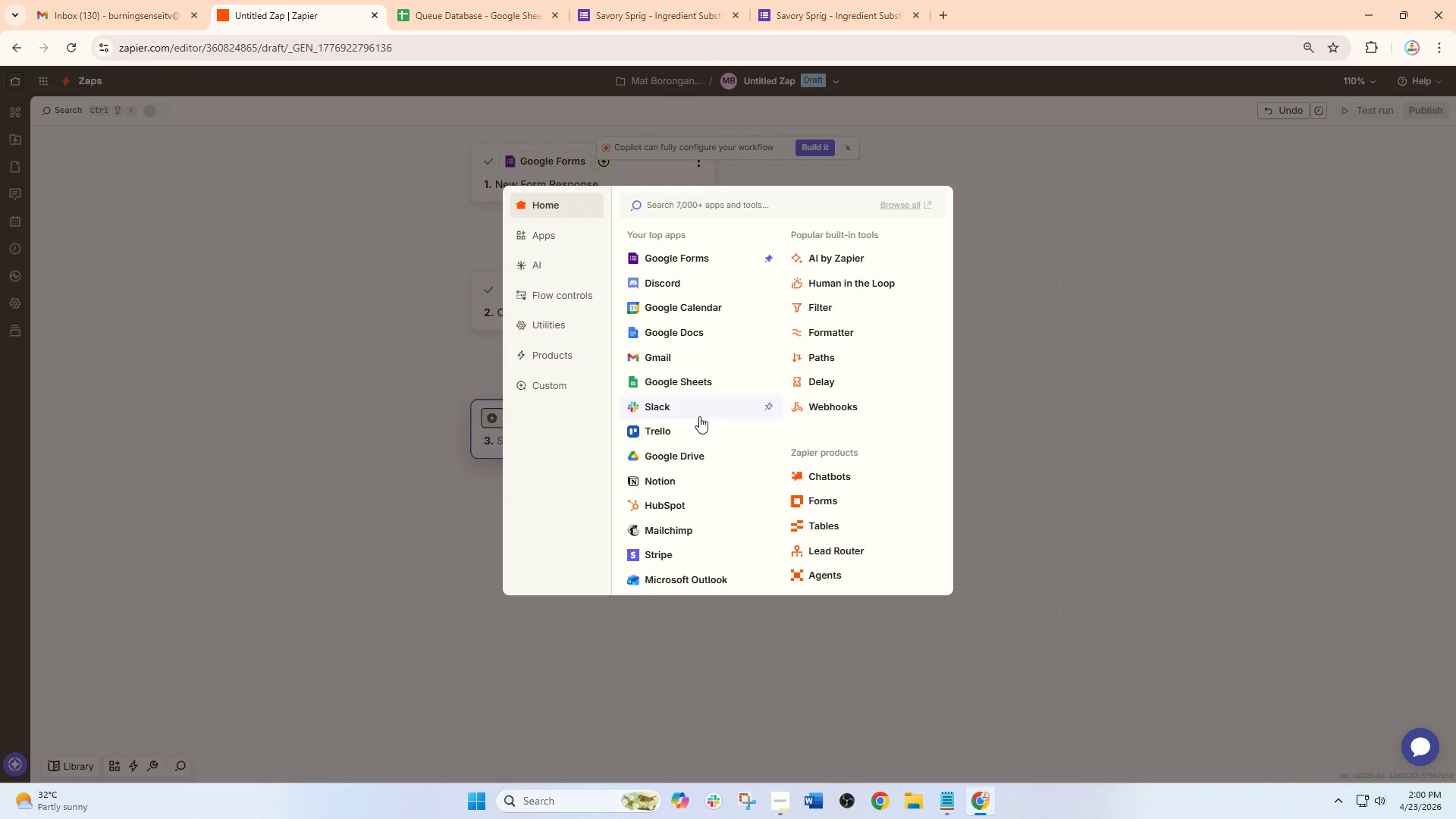 
left_click([692, 411])
 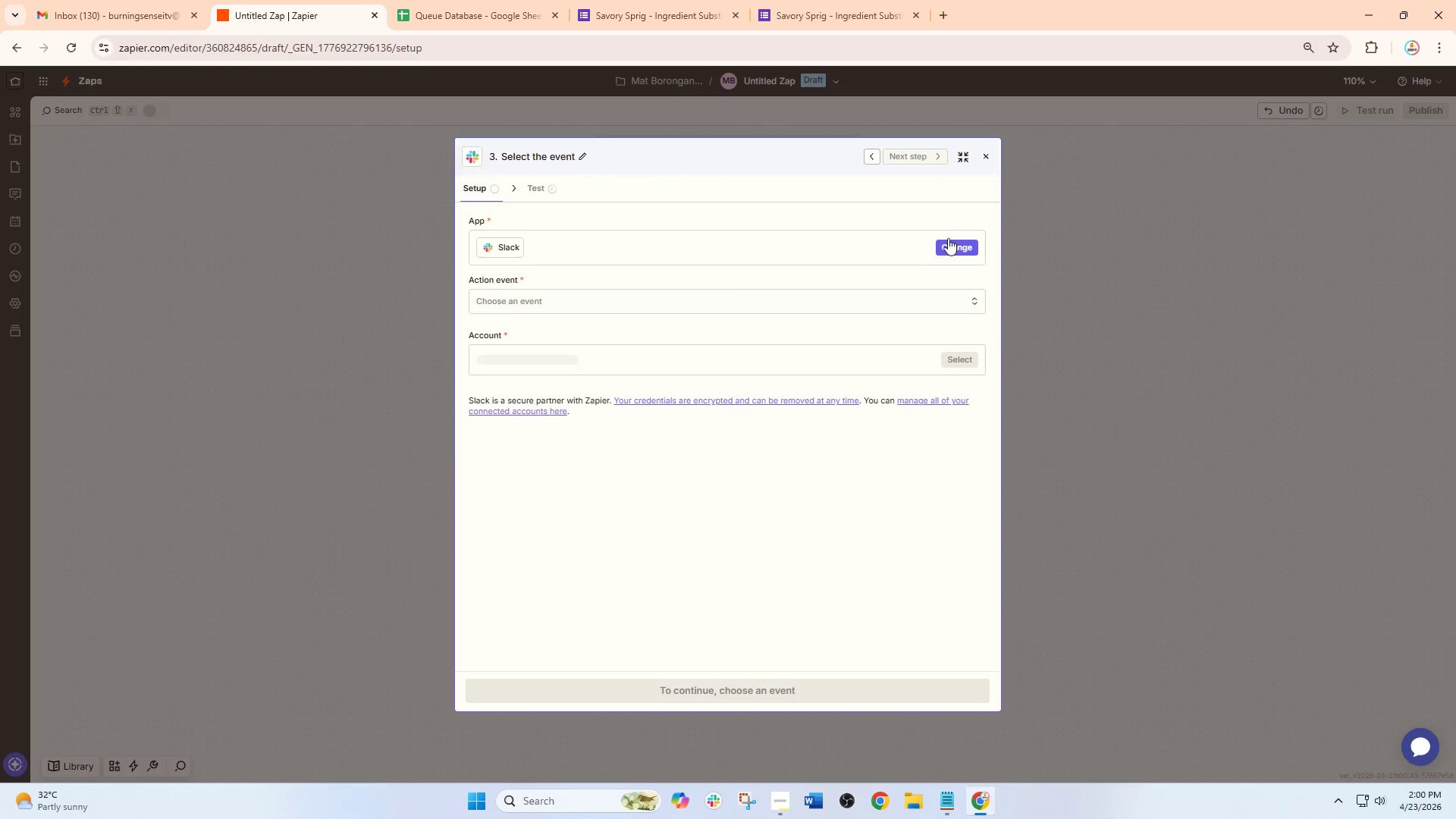 
left_click([981, 159])
 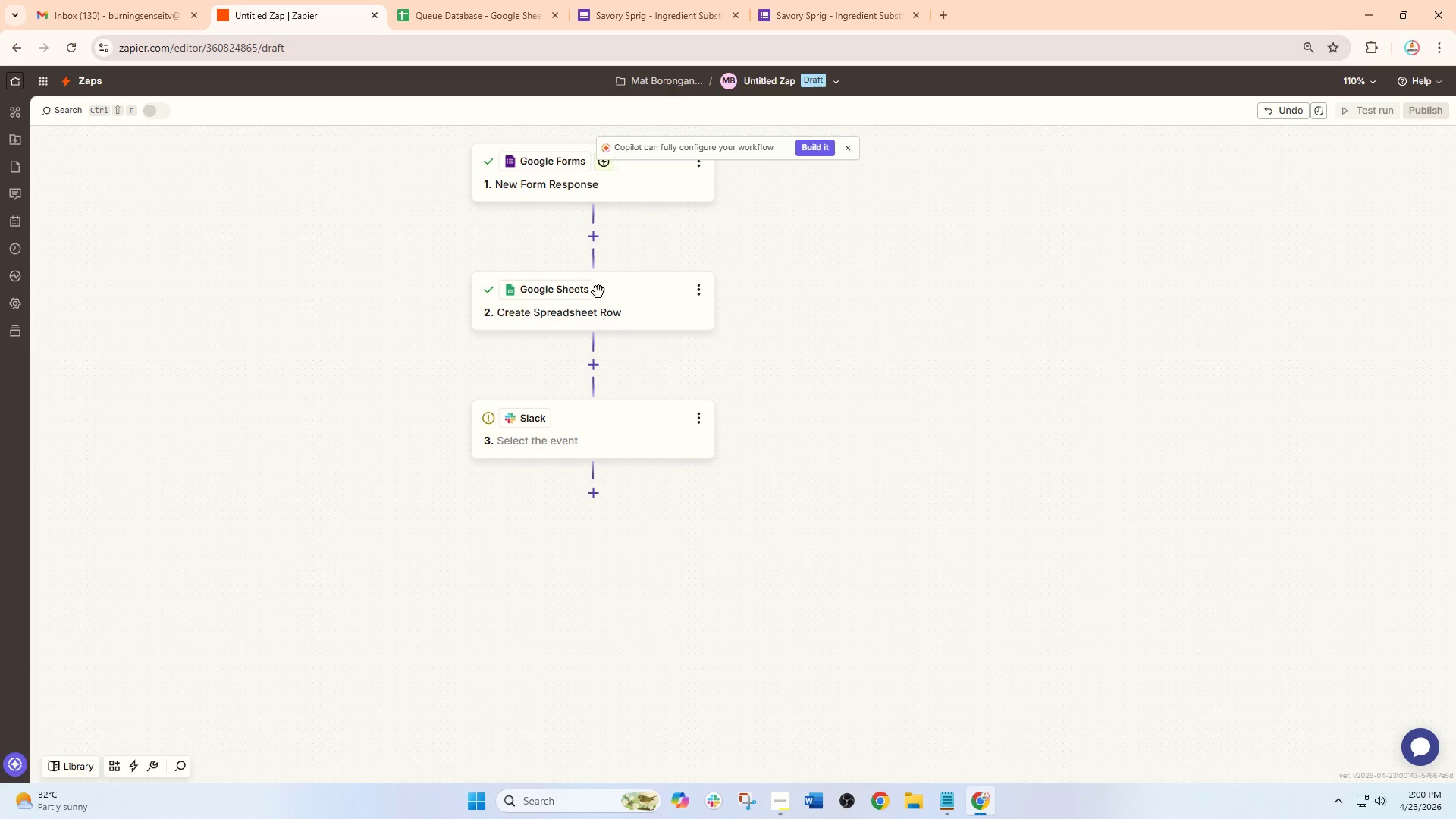 
scroll: coordinate [582, 388], scroll_direction: down, amount: 3.0
 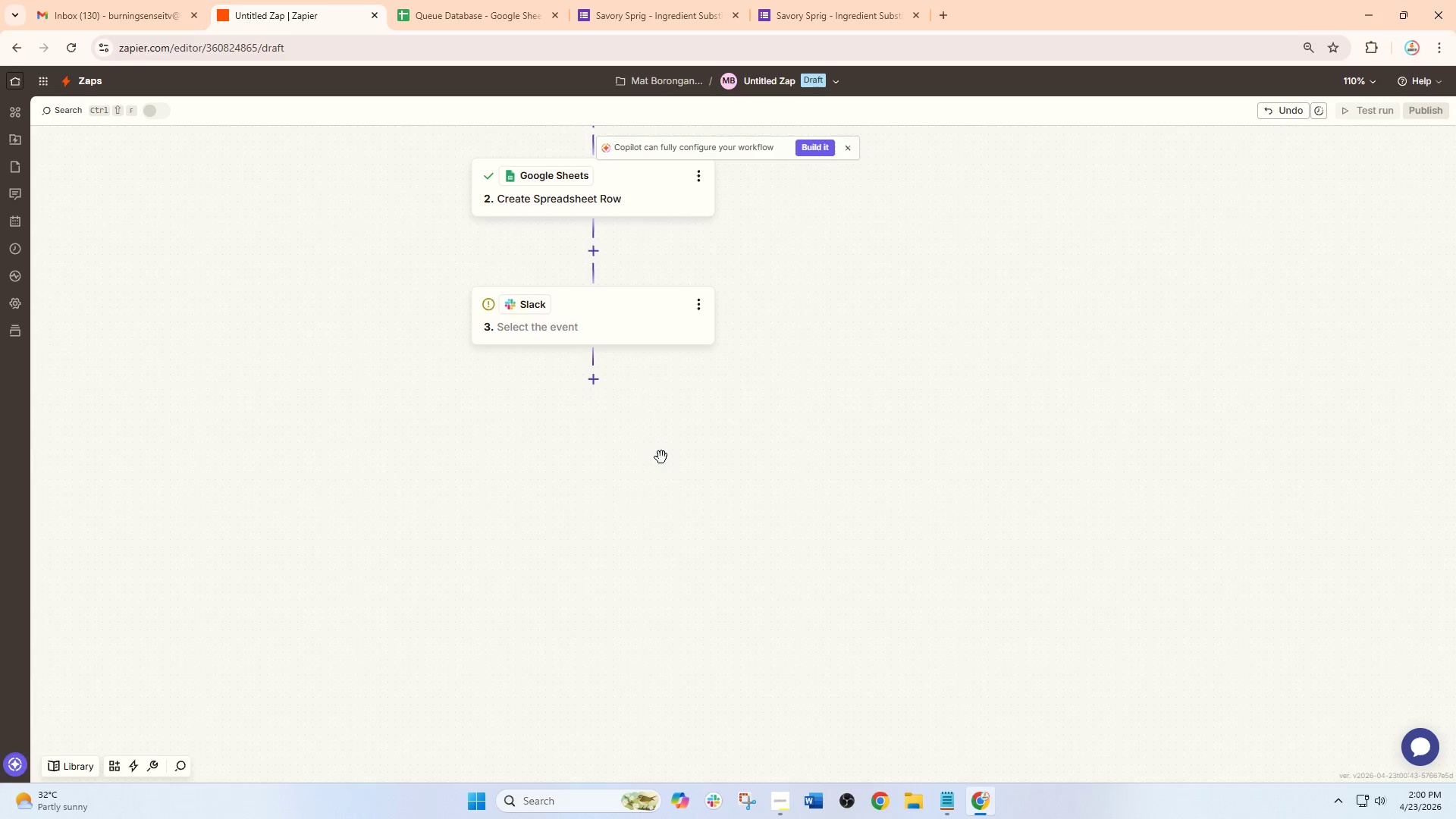 
left_click([588, 387])
 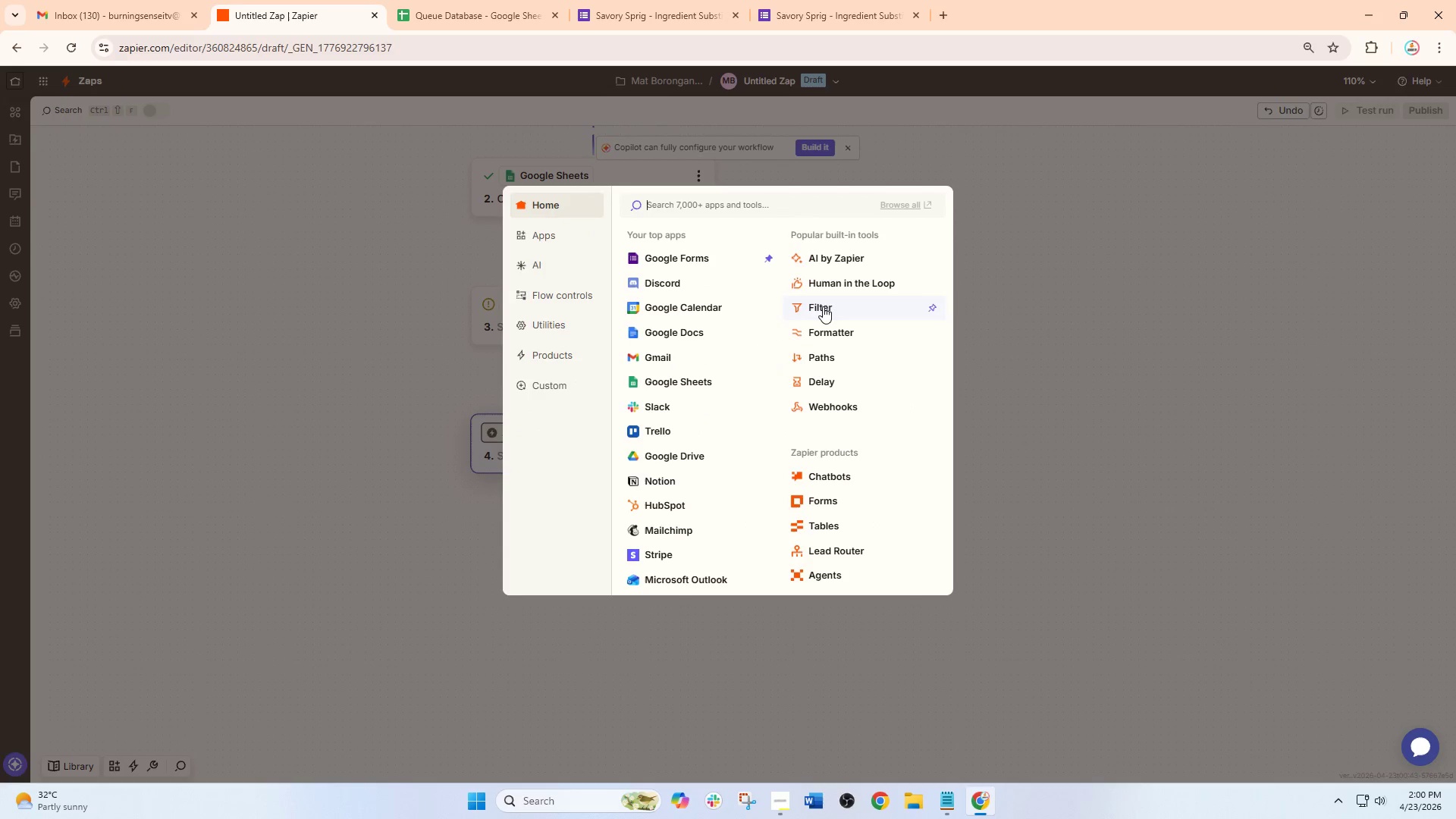 
left_click([832, 382])
 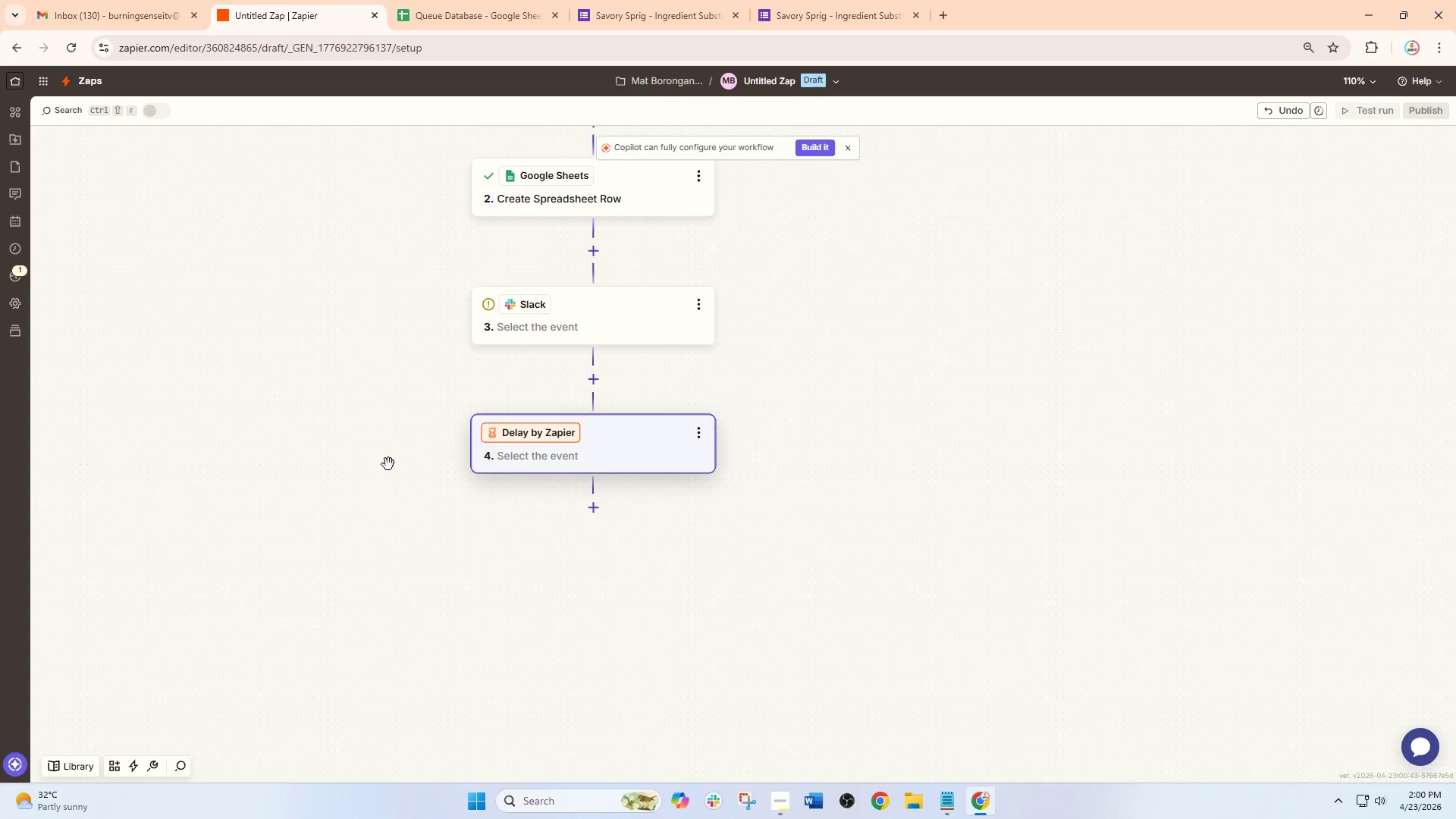 
scroll: coordinate [584, 460], scroll_direction: down, amount: 2.0
 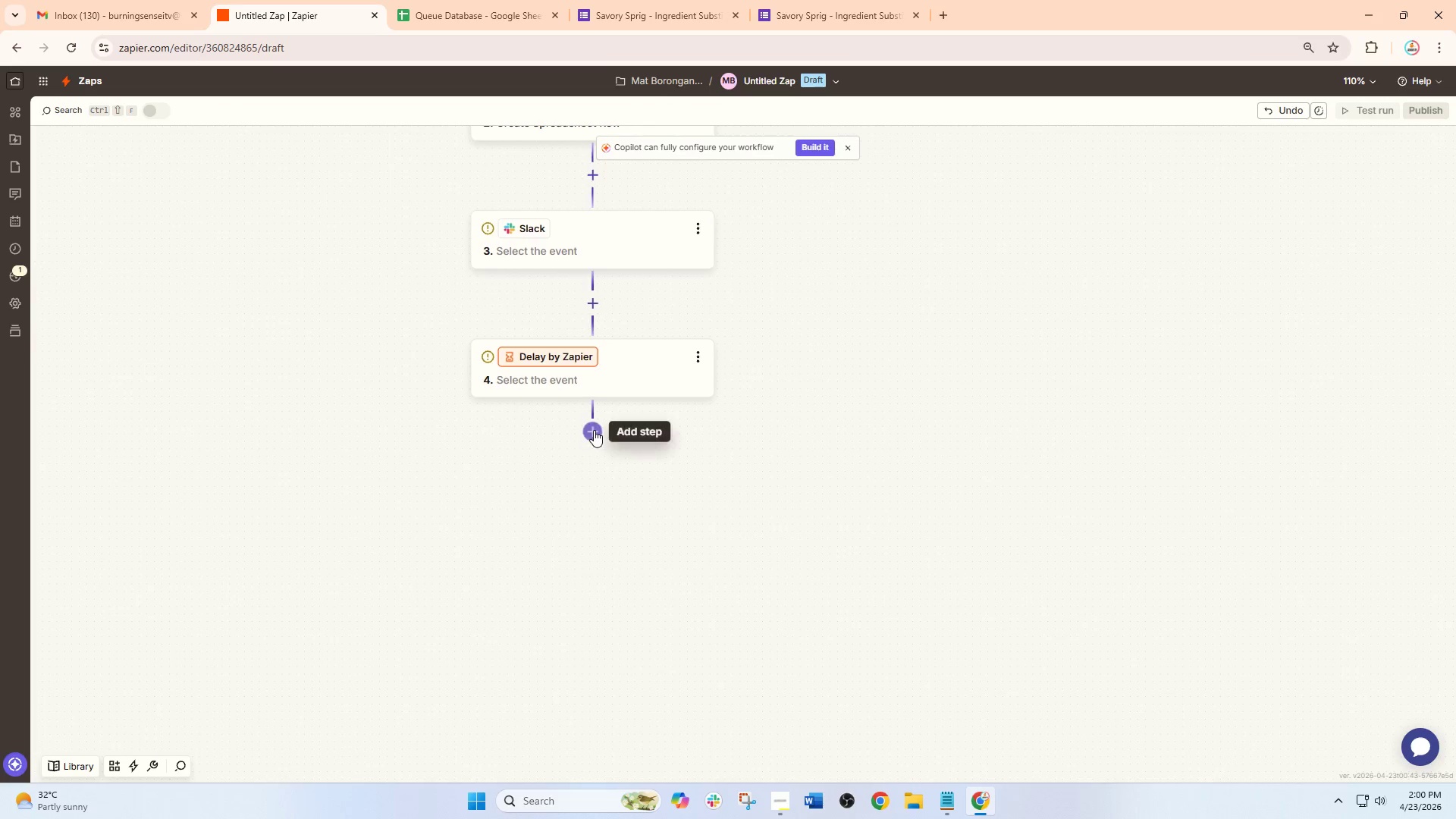 
left_click([590, 438])
 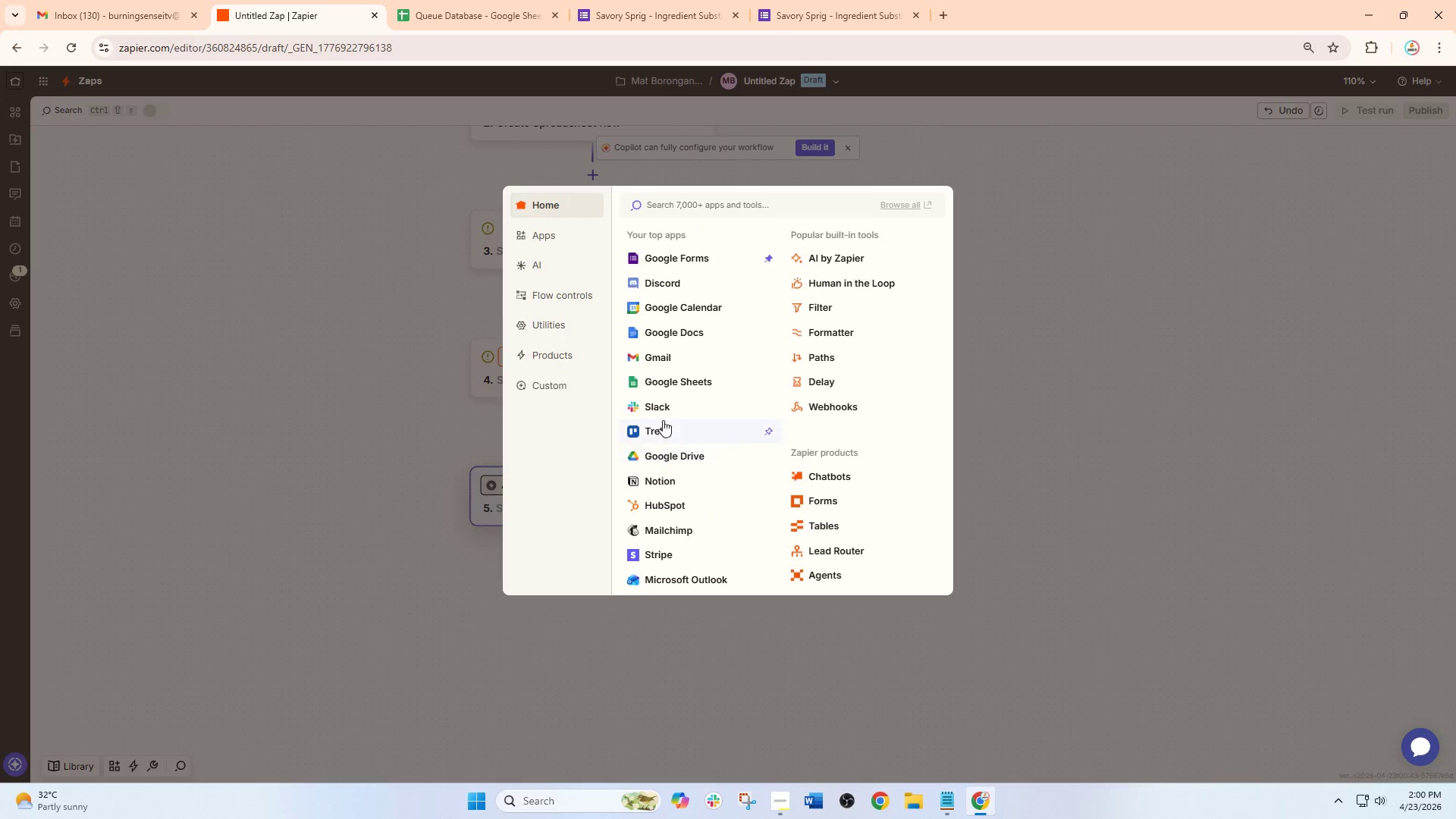 
left_click([662, 379])
 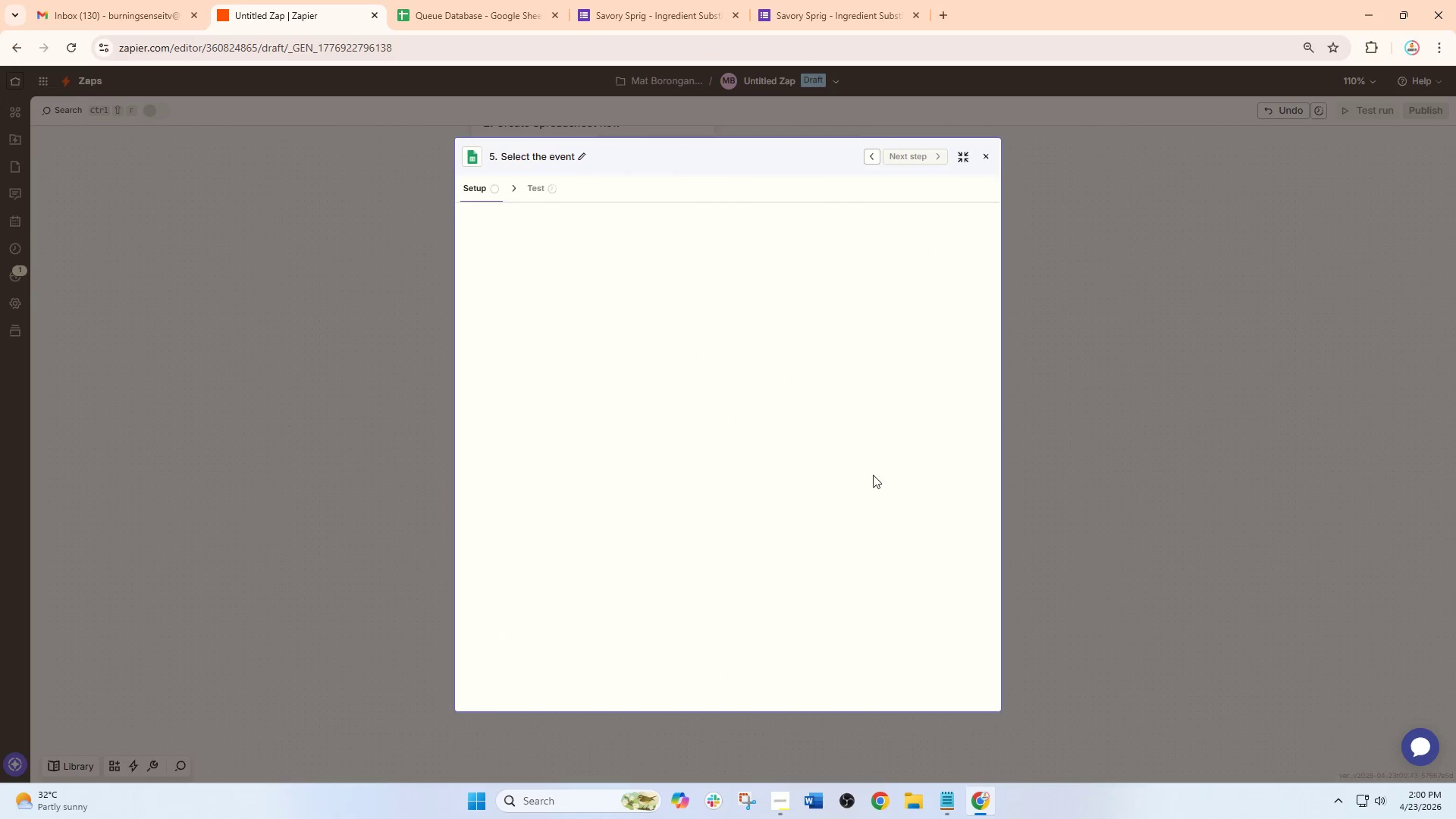 
left_click([1040, 450])
 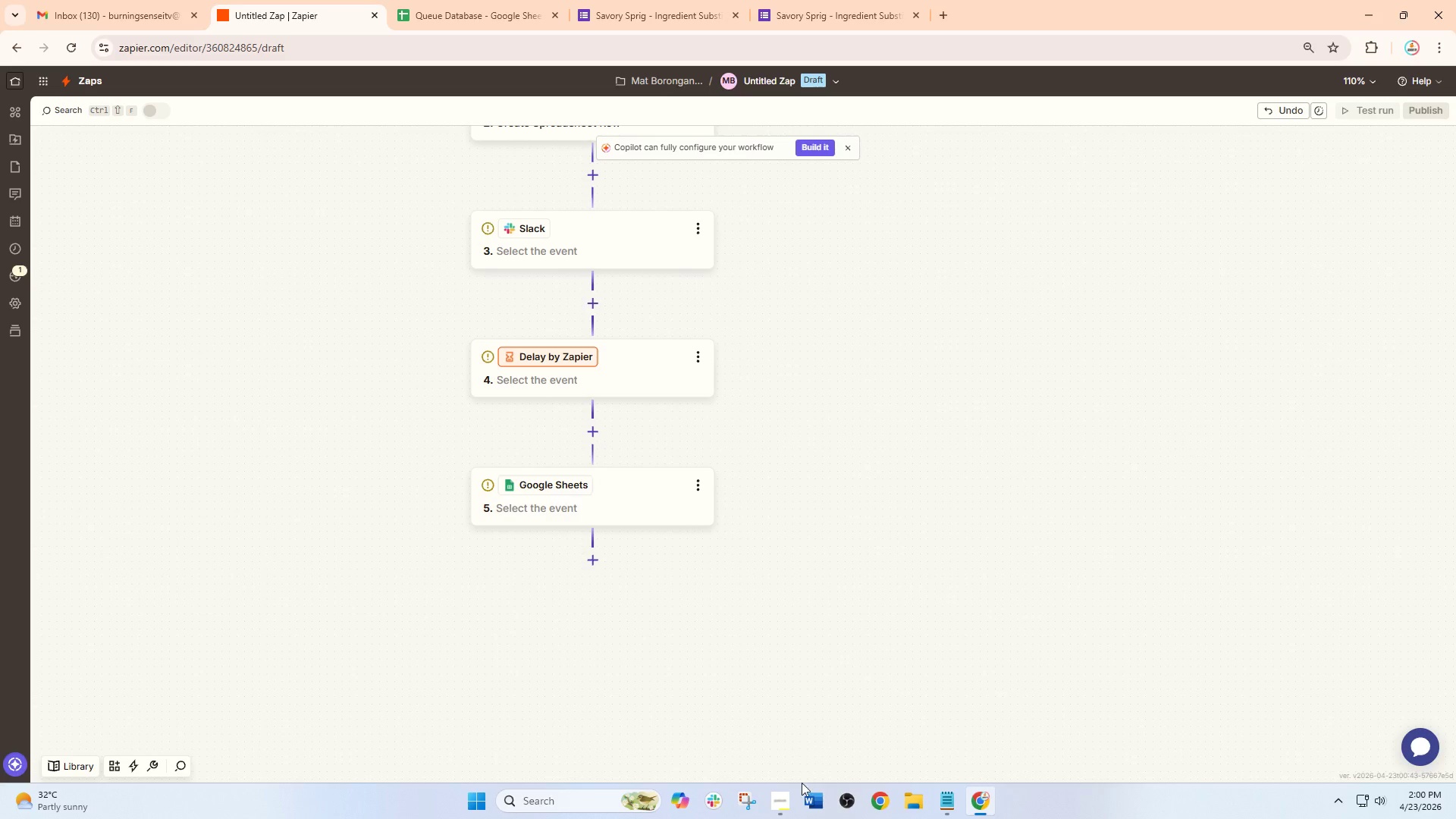 
left_click([783, 808])